 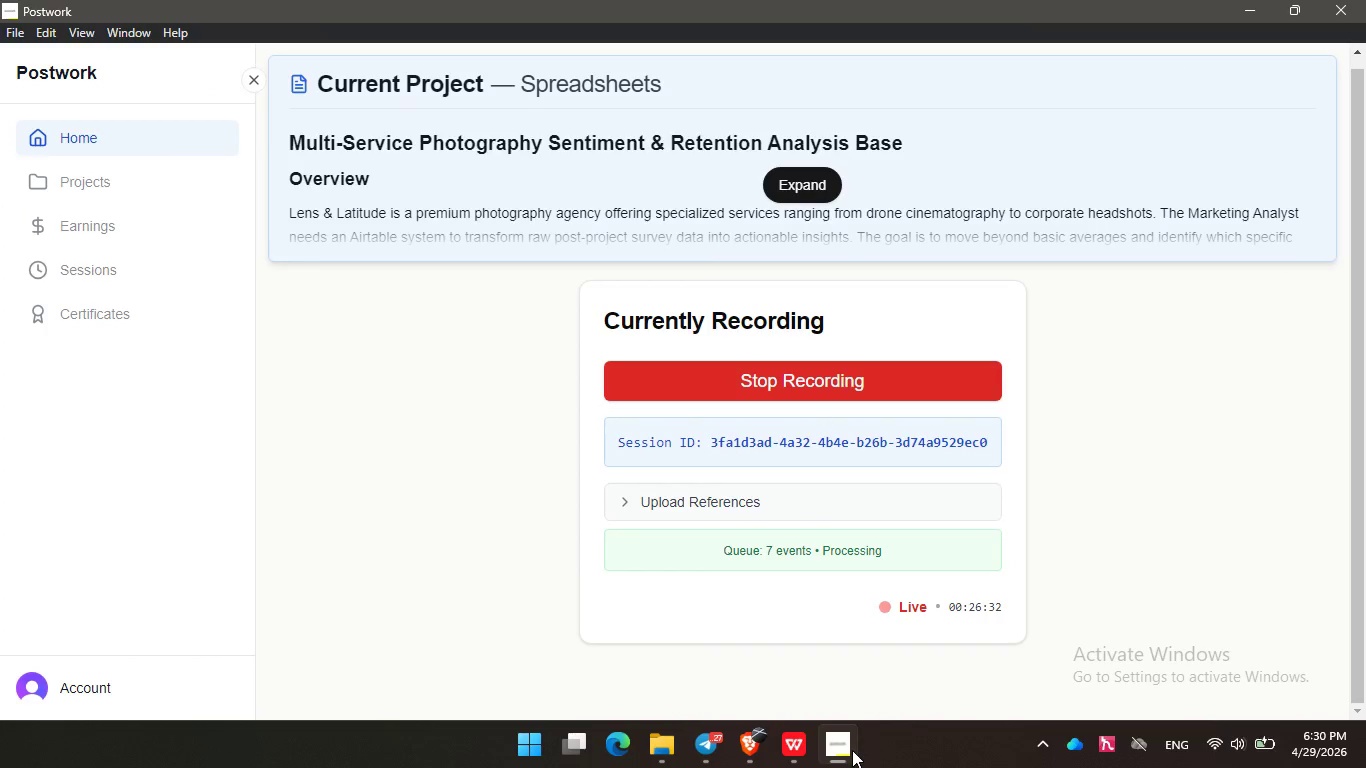 
left_click([297, 204])
 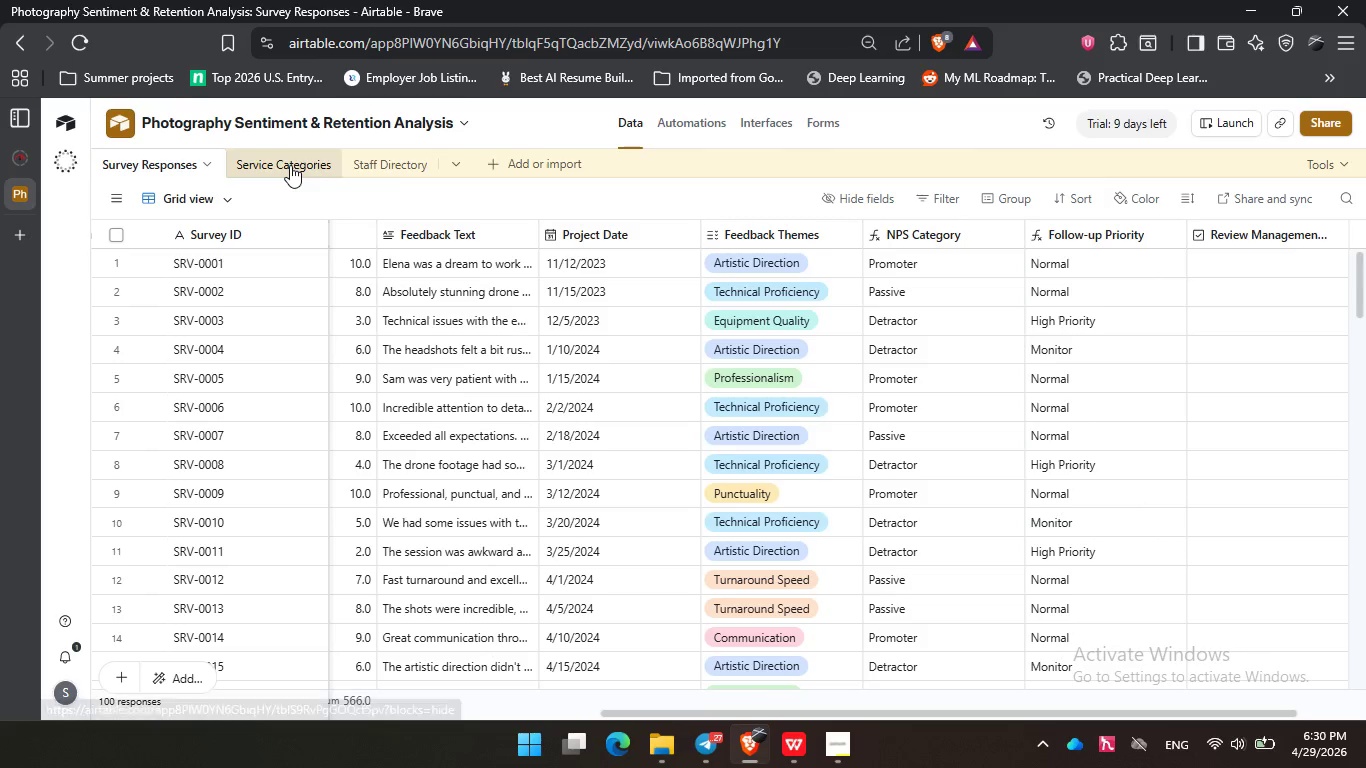 
left_click([290, 165])
 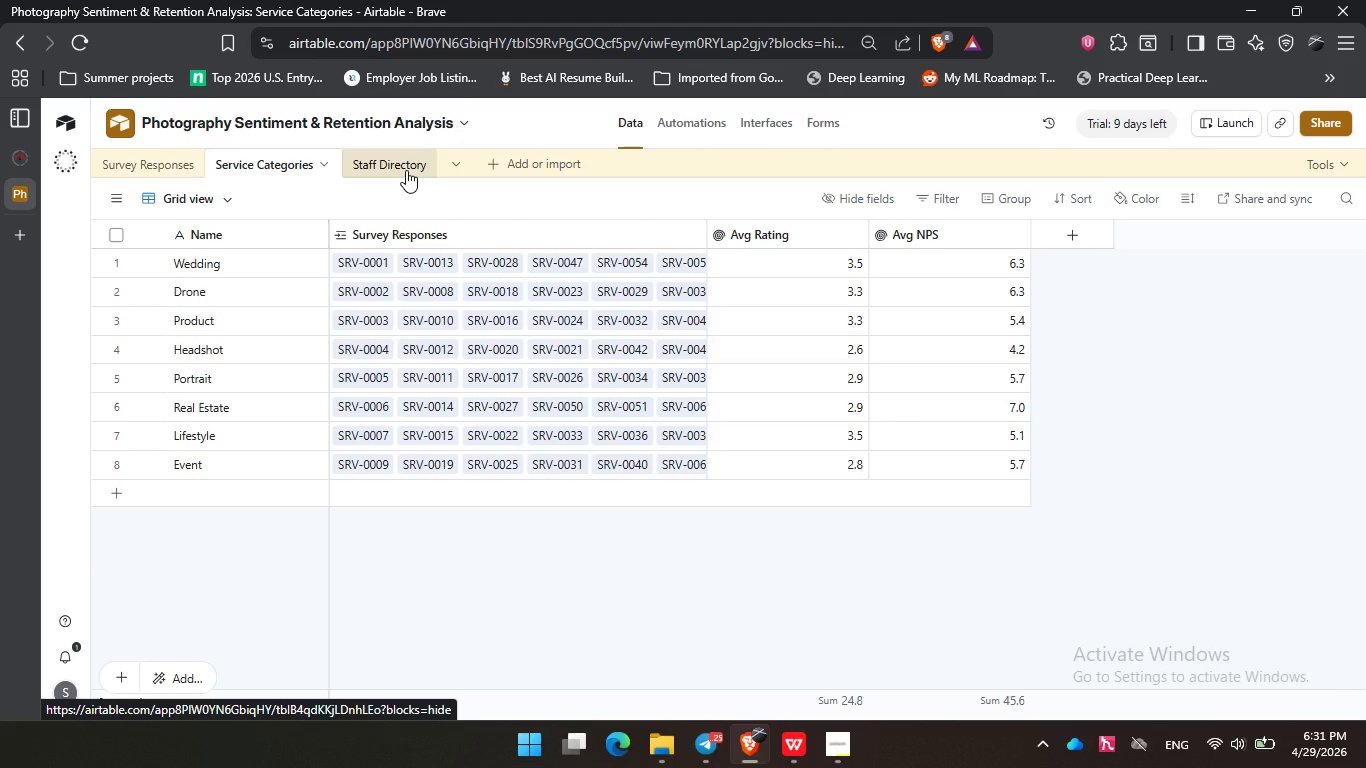 
wait(40.98)
 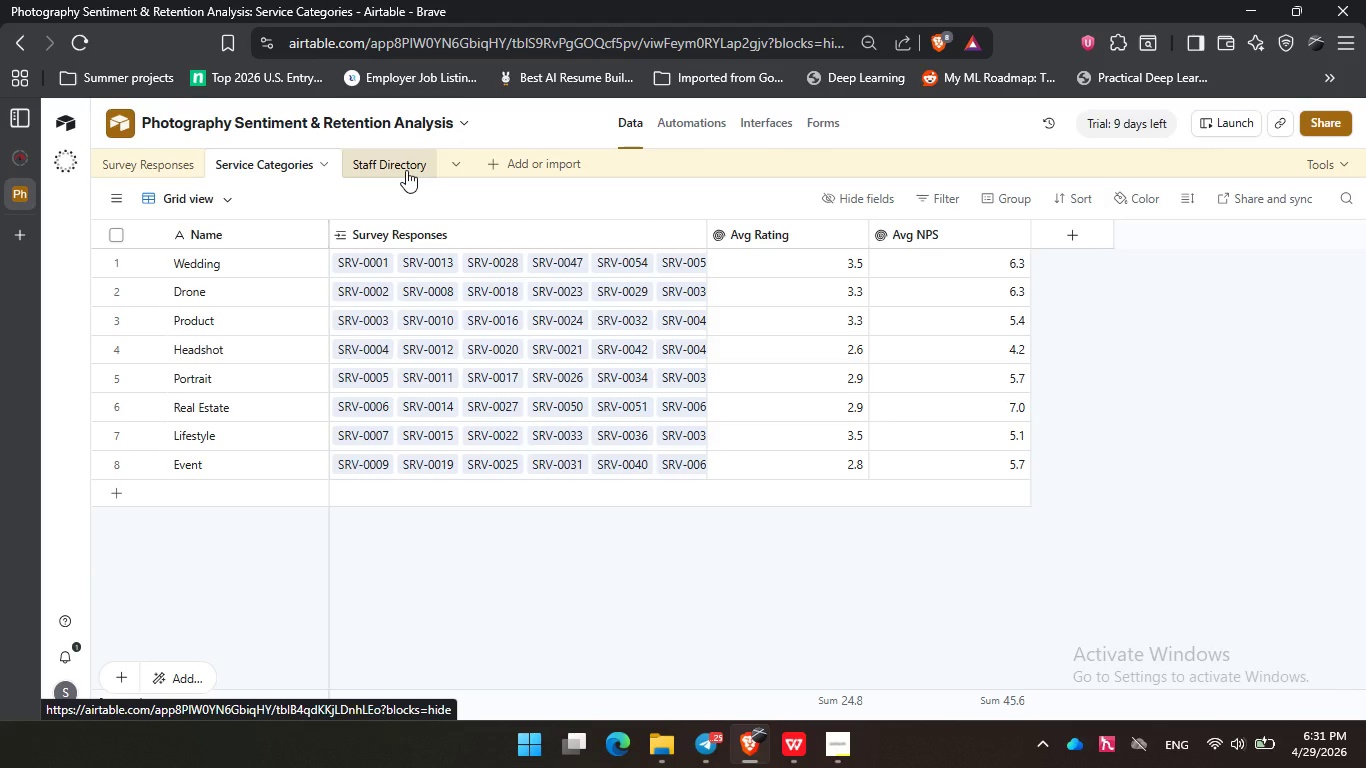 
left_click([1288, 512])
 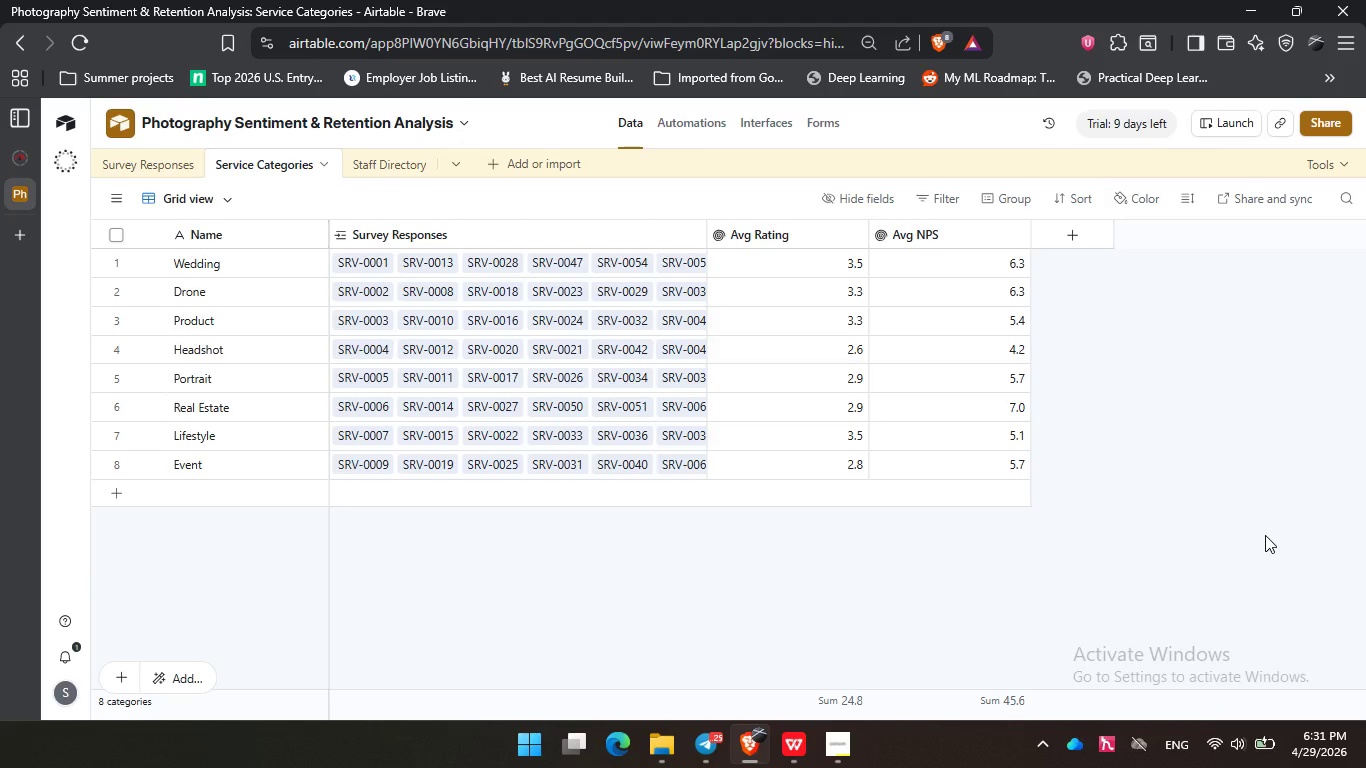 
wait(20.2)
 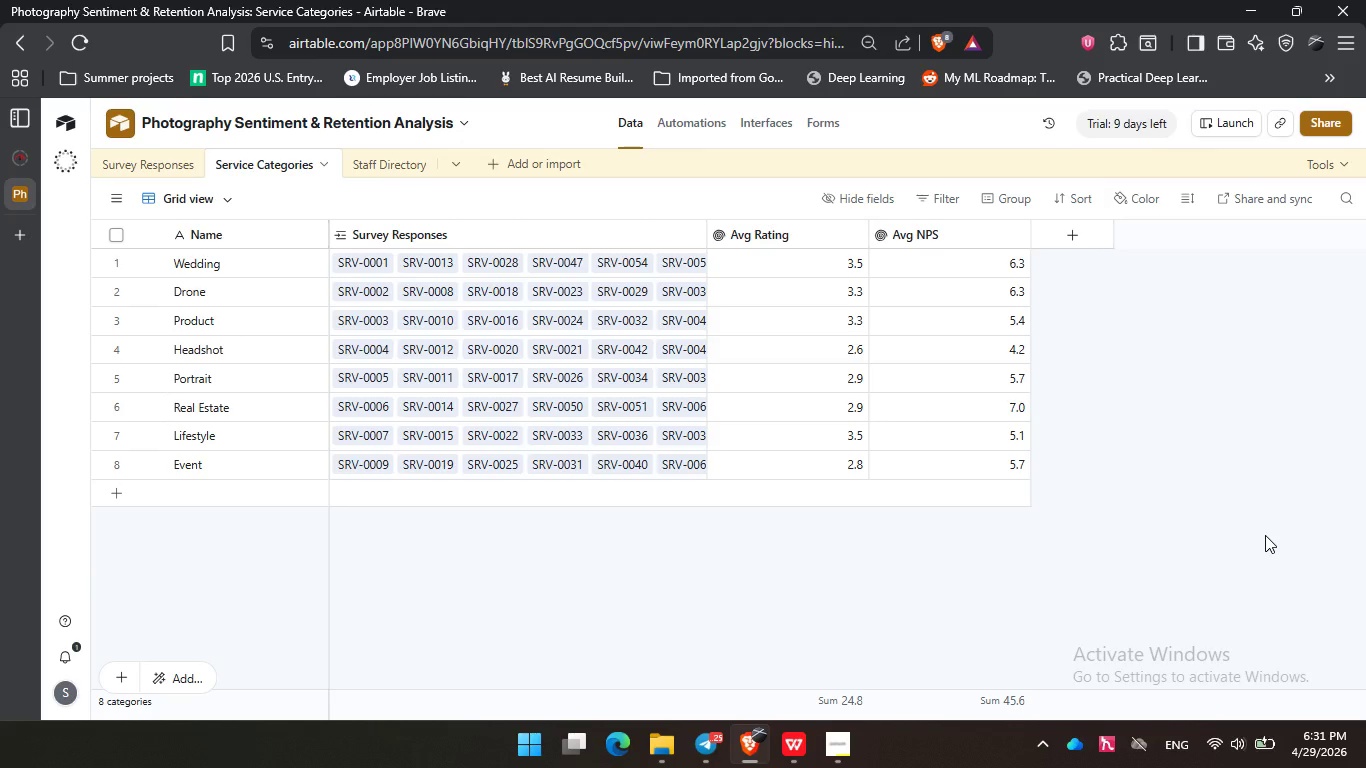 
left_click([1054, 574])
 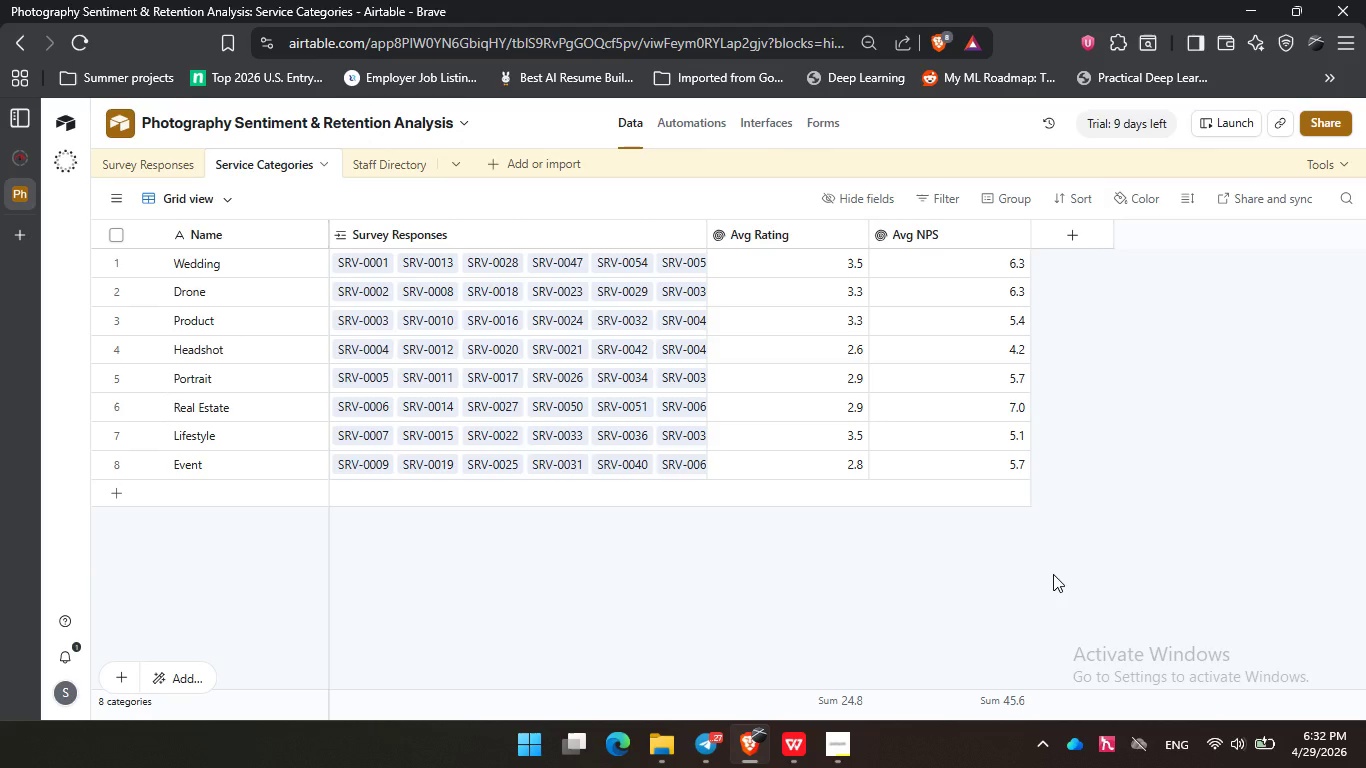 
wait(13.31)
 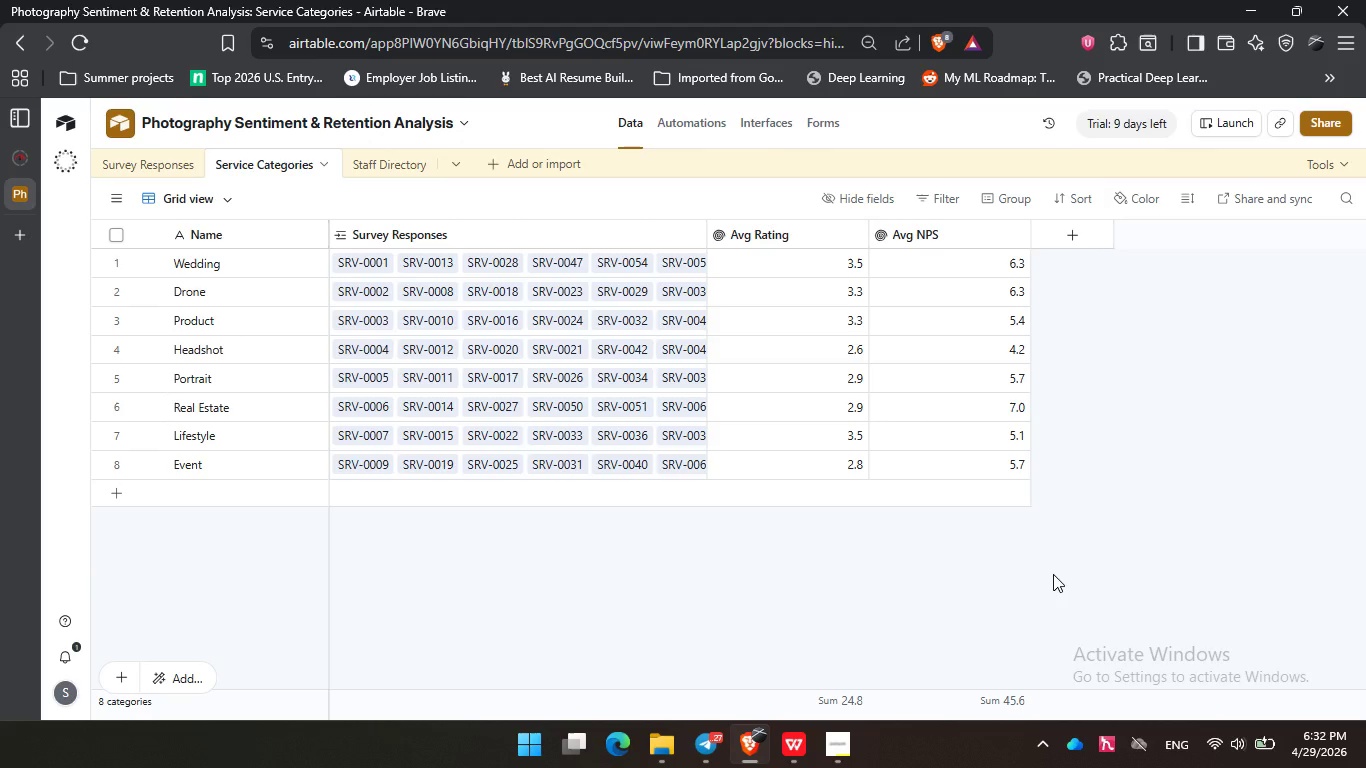 
left_click([1053, 574])
 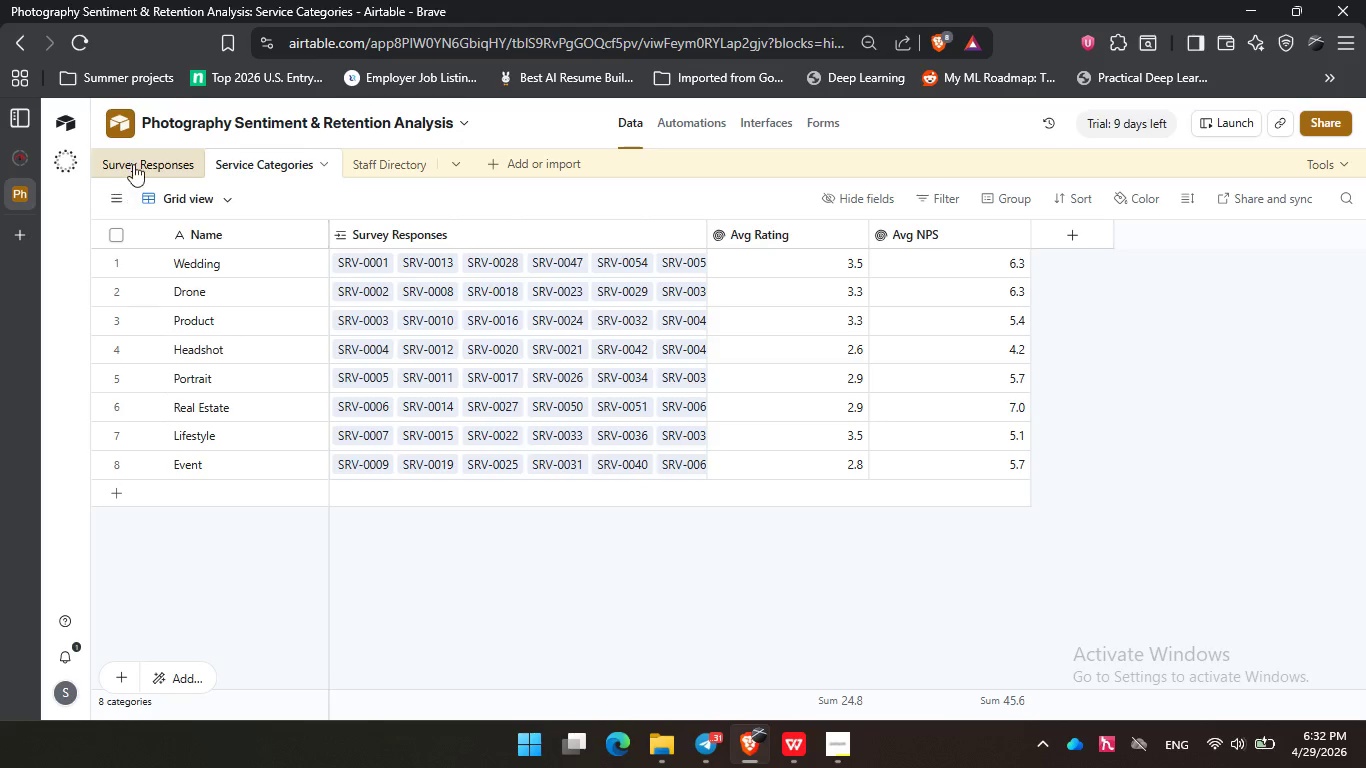 
left_click([137, 158])
 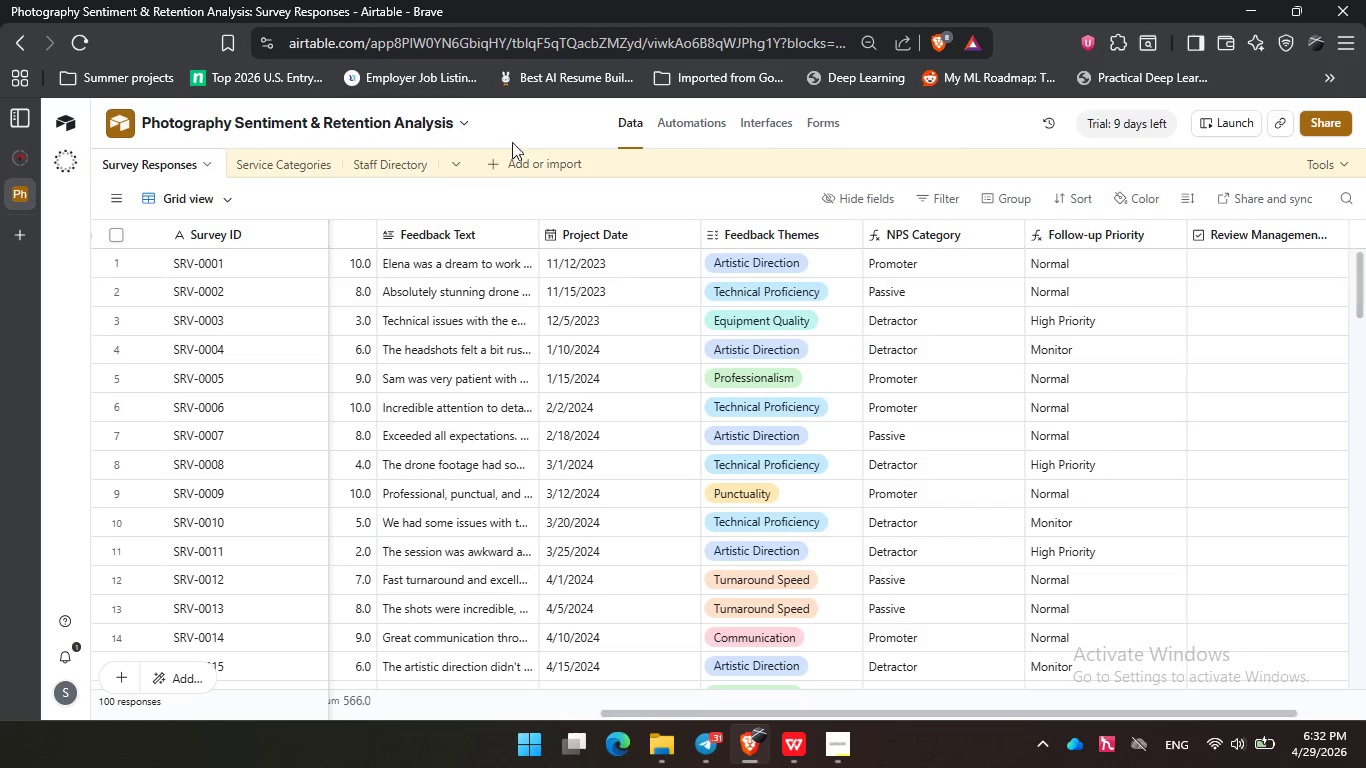 
left_click([564, 189])
 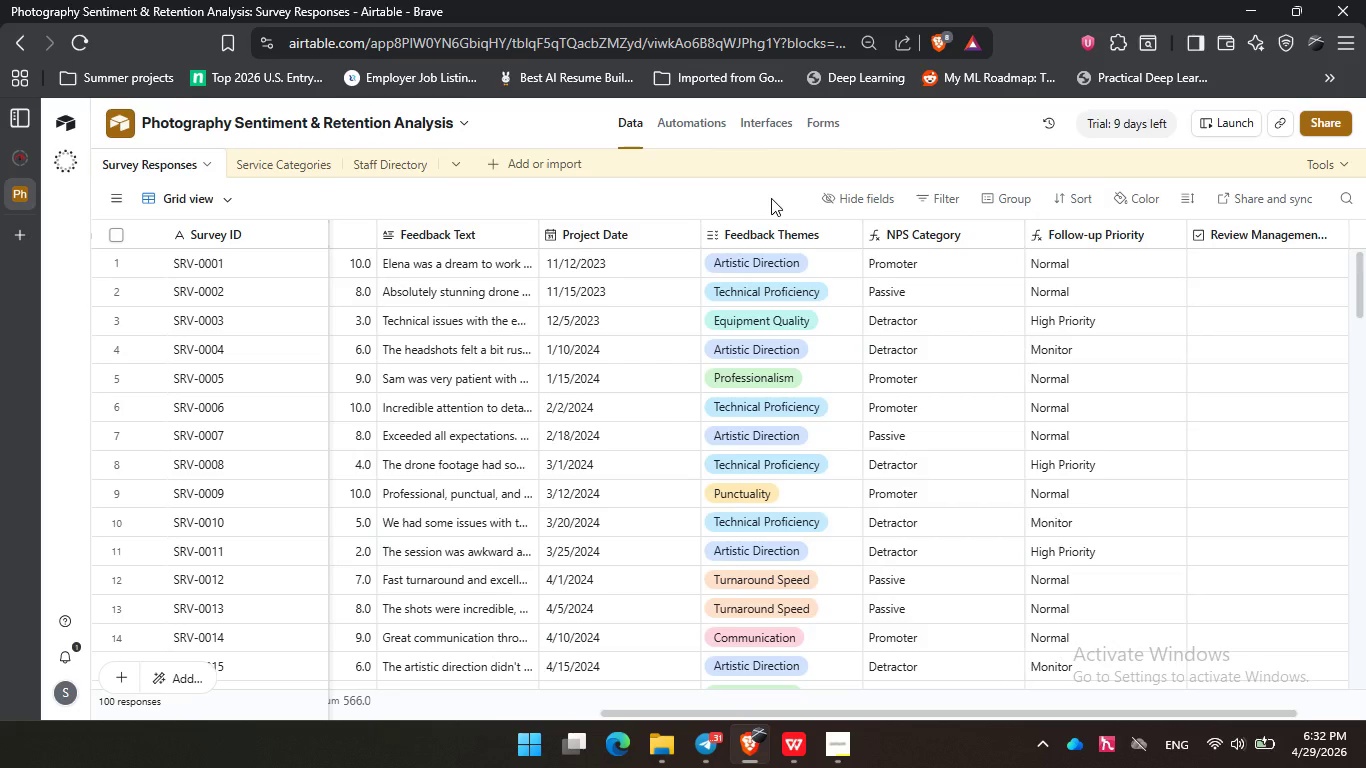 
left_click([771, 198])
 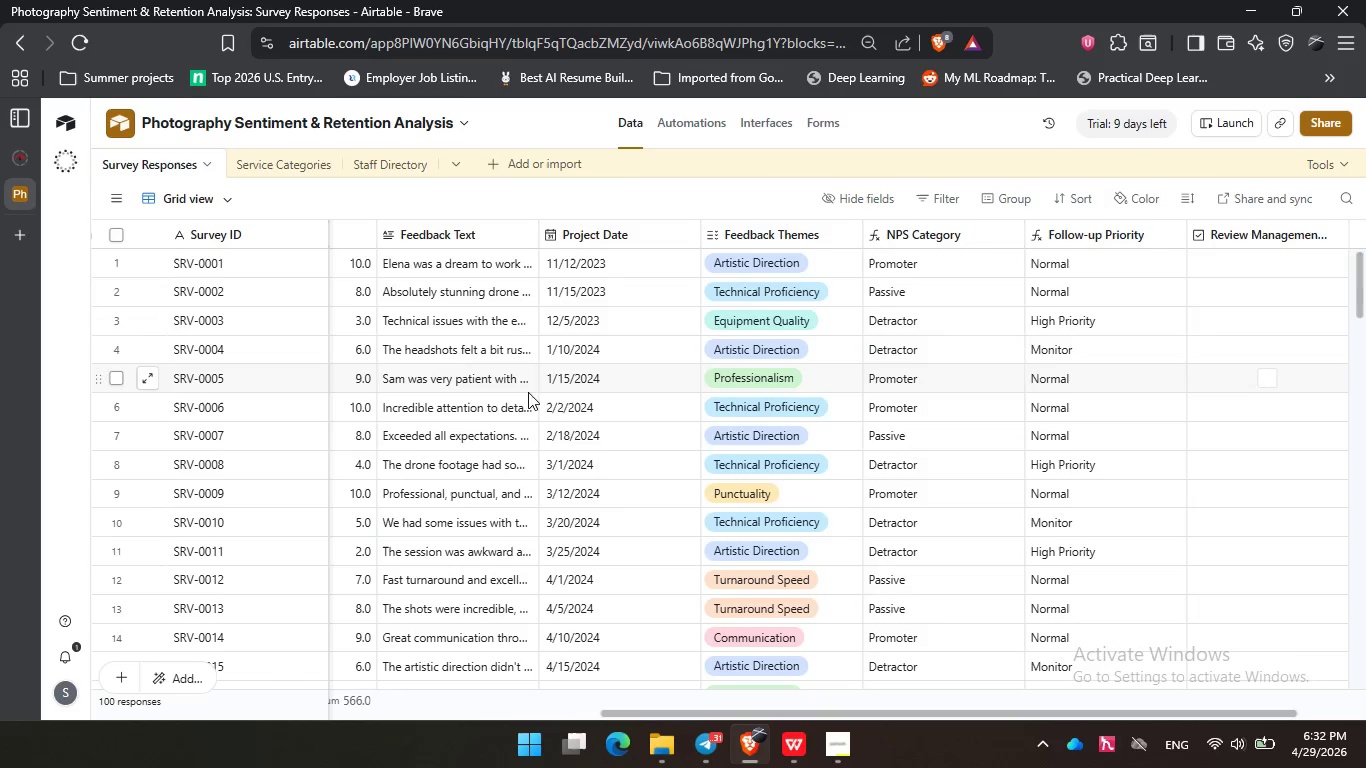 
wait(7.91)
 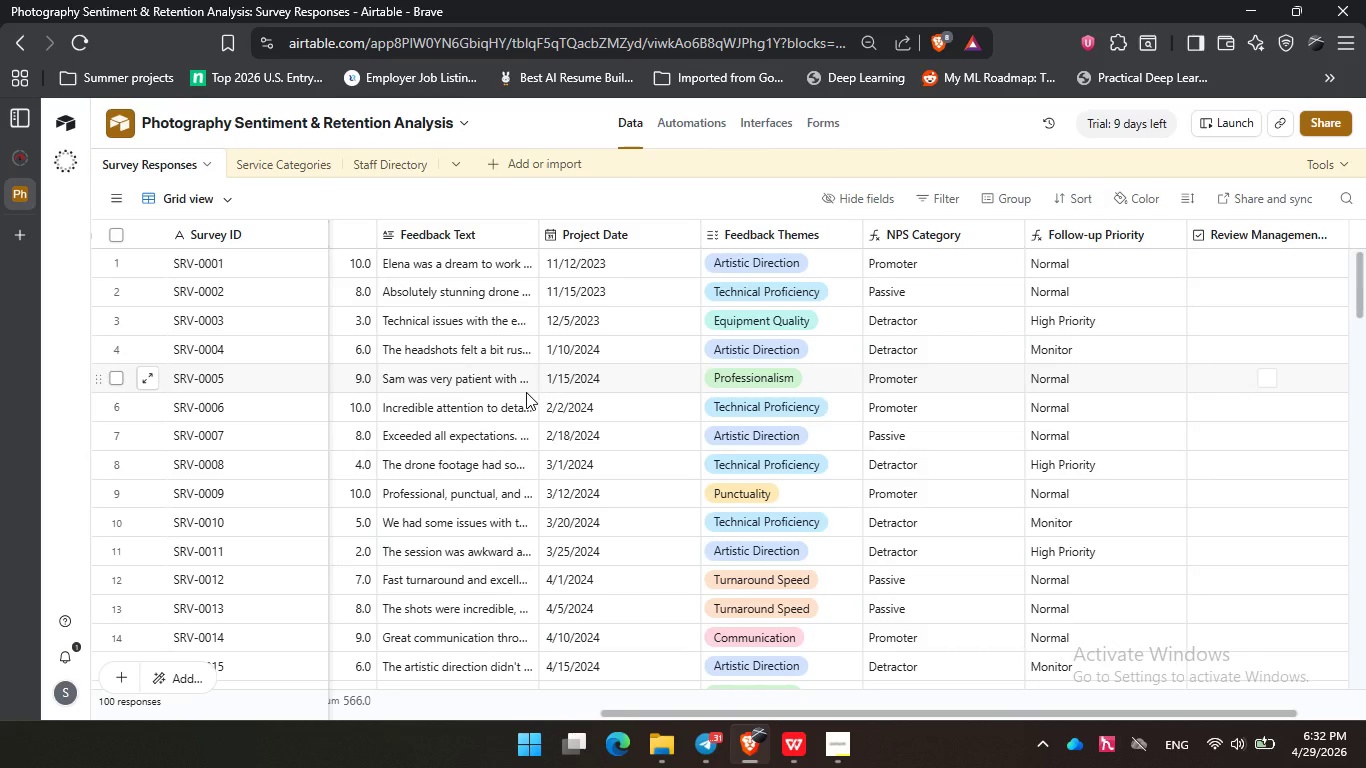 
left_click_drag(start_coordinate=[682, 714], to_coordinate=[910, 663])
 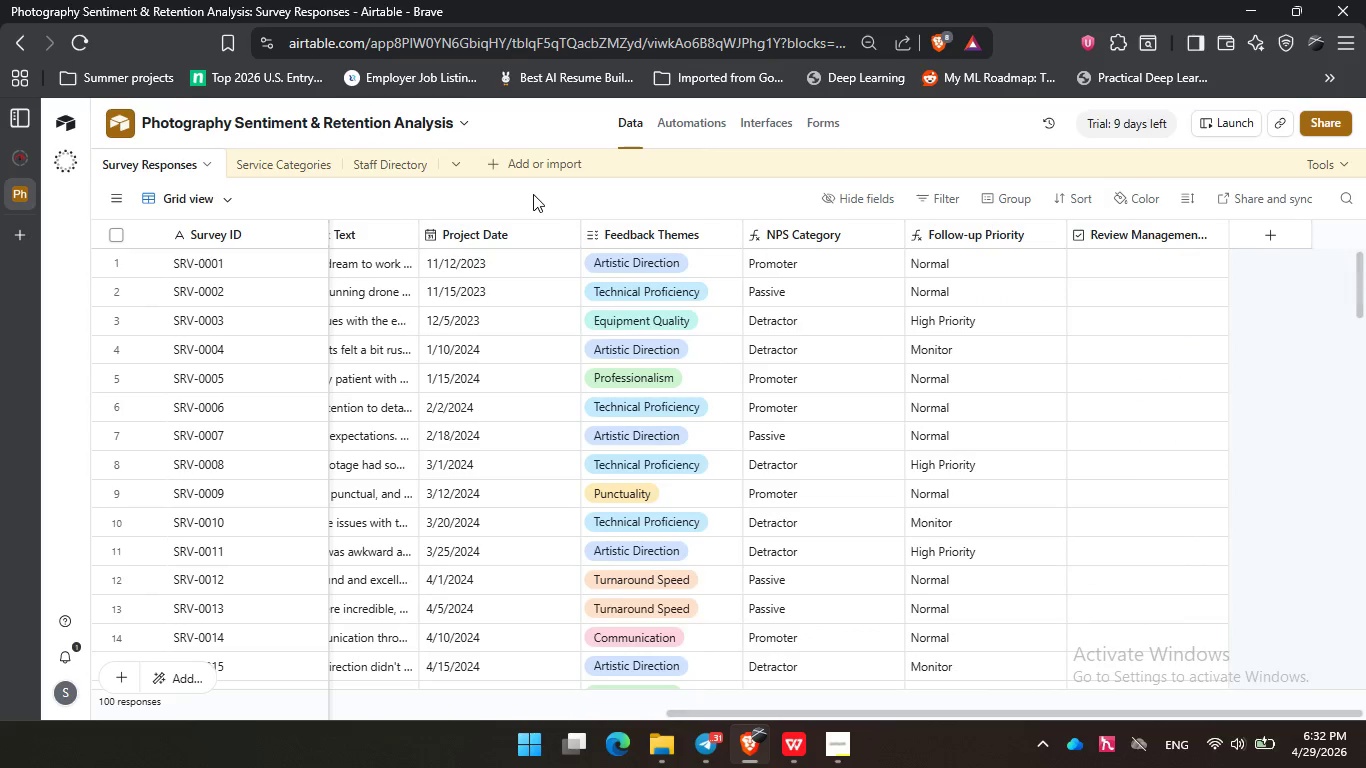 
left_click([533, 194])
 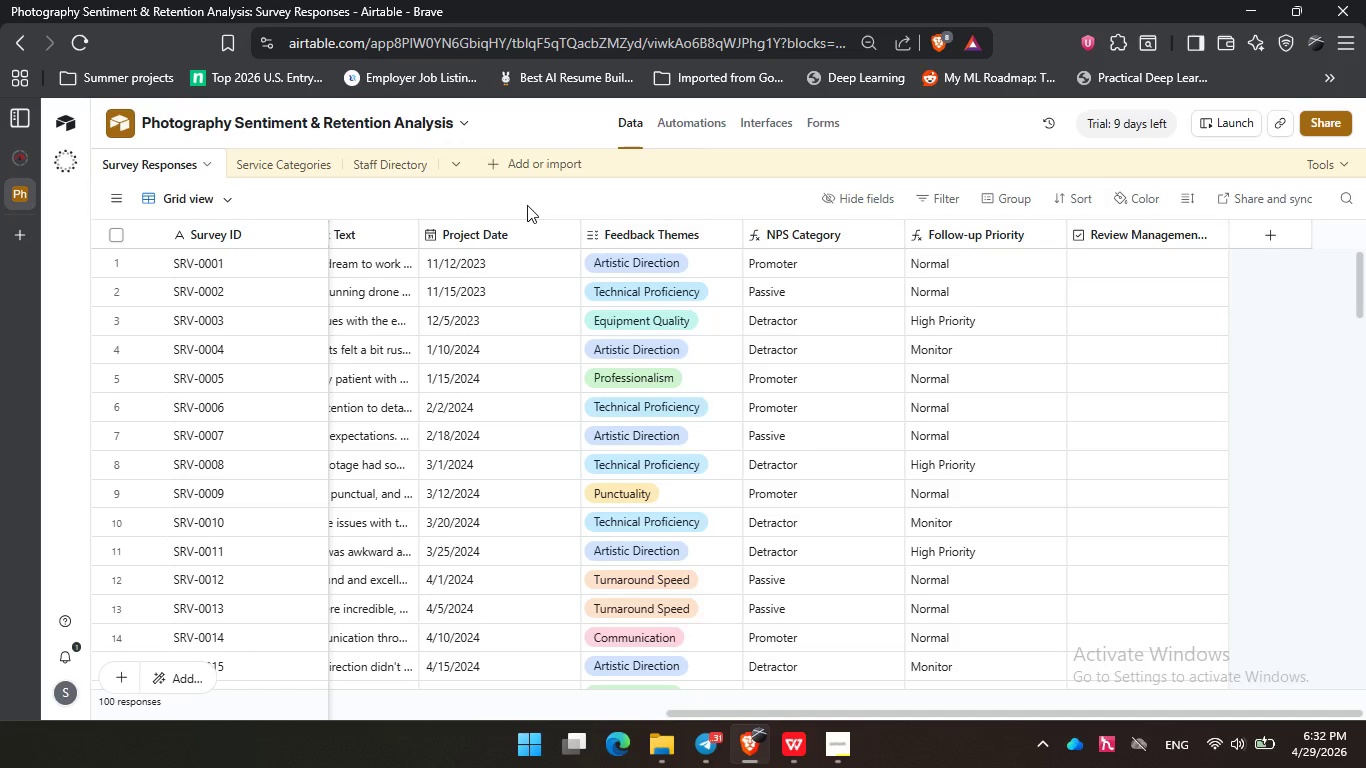 
wait(22.5)
 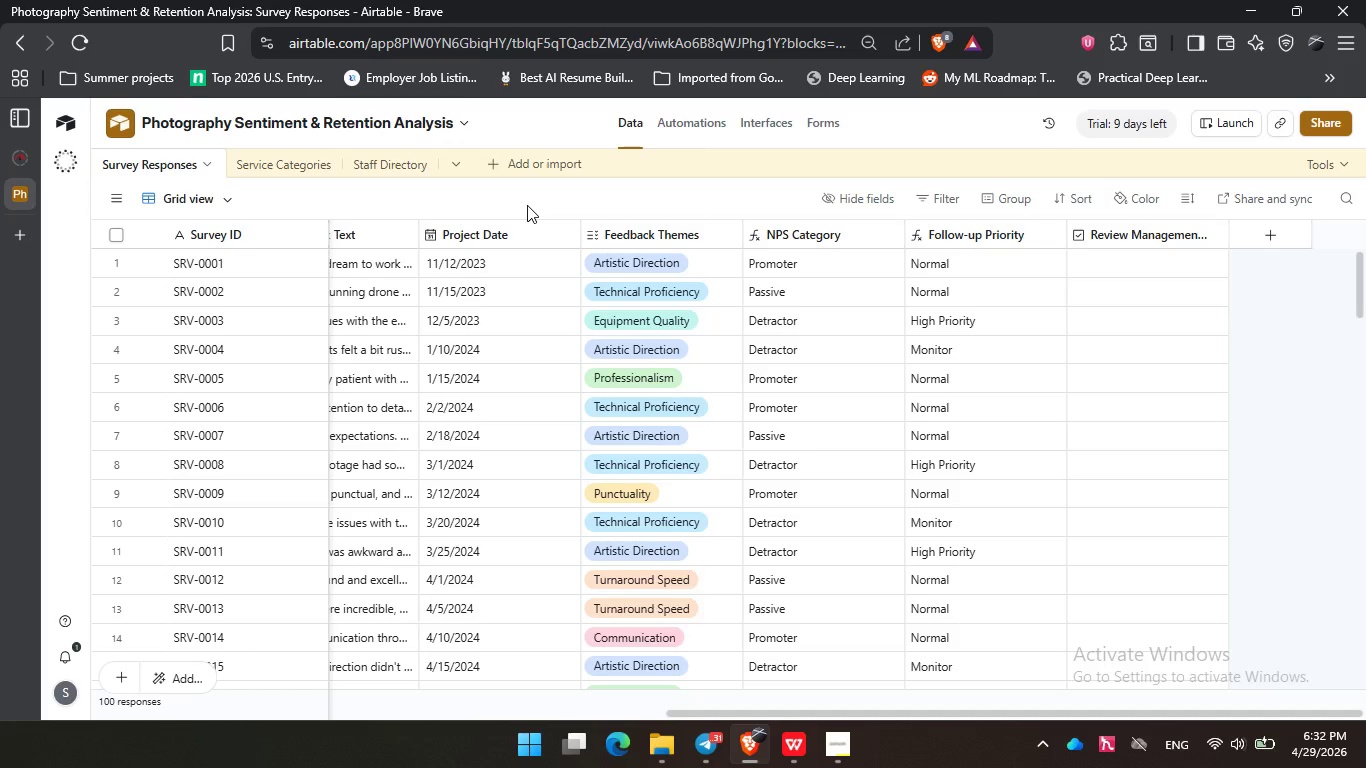 
left_click([1284, 382])
 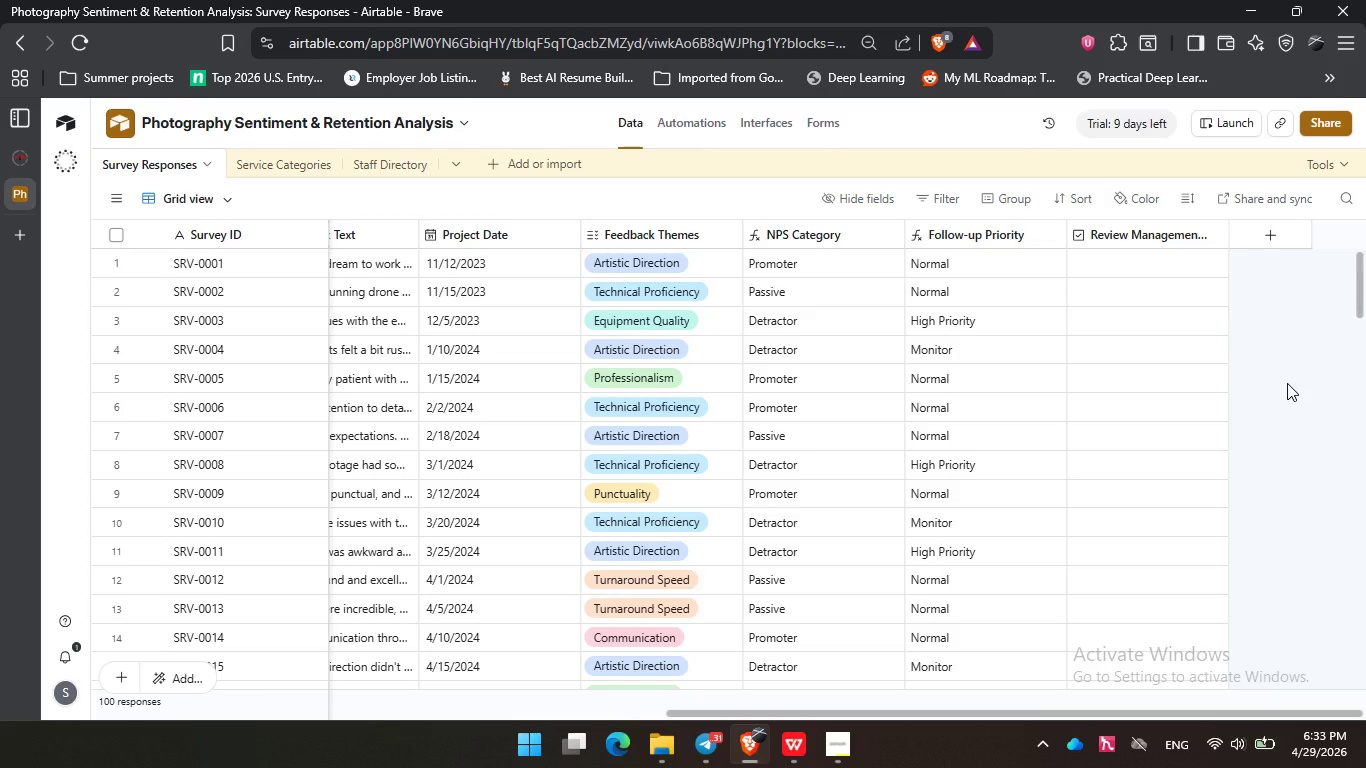 
wait(16.83)
 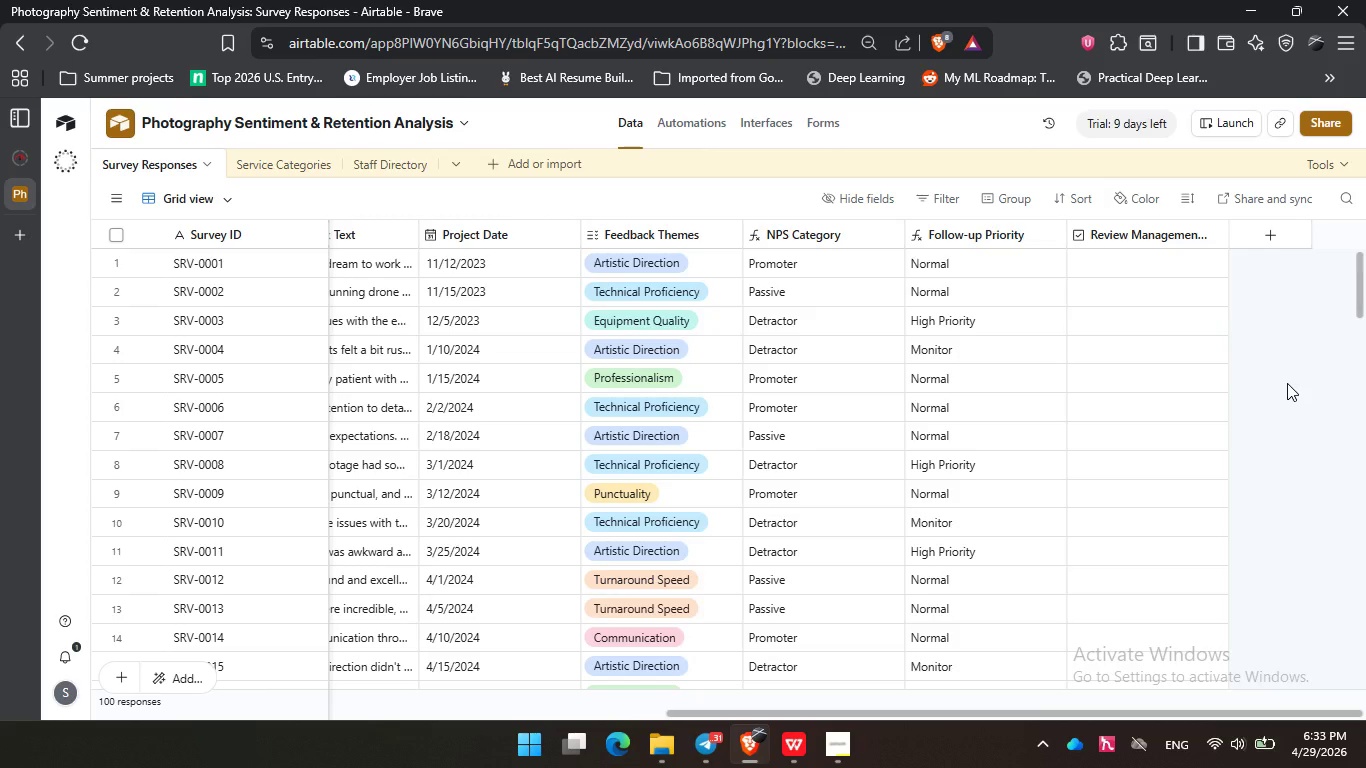 
left_click([462, 198])
 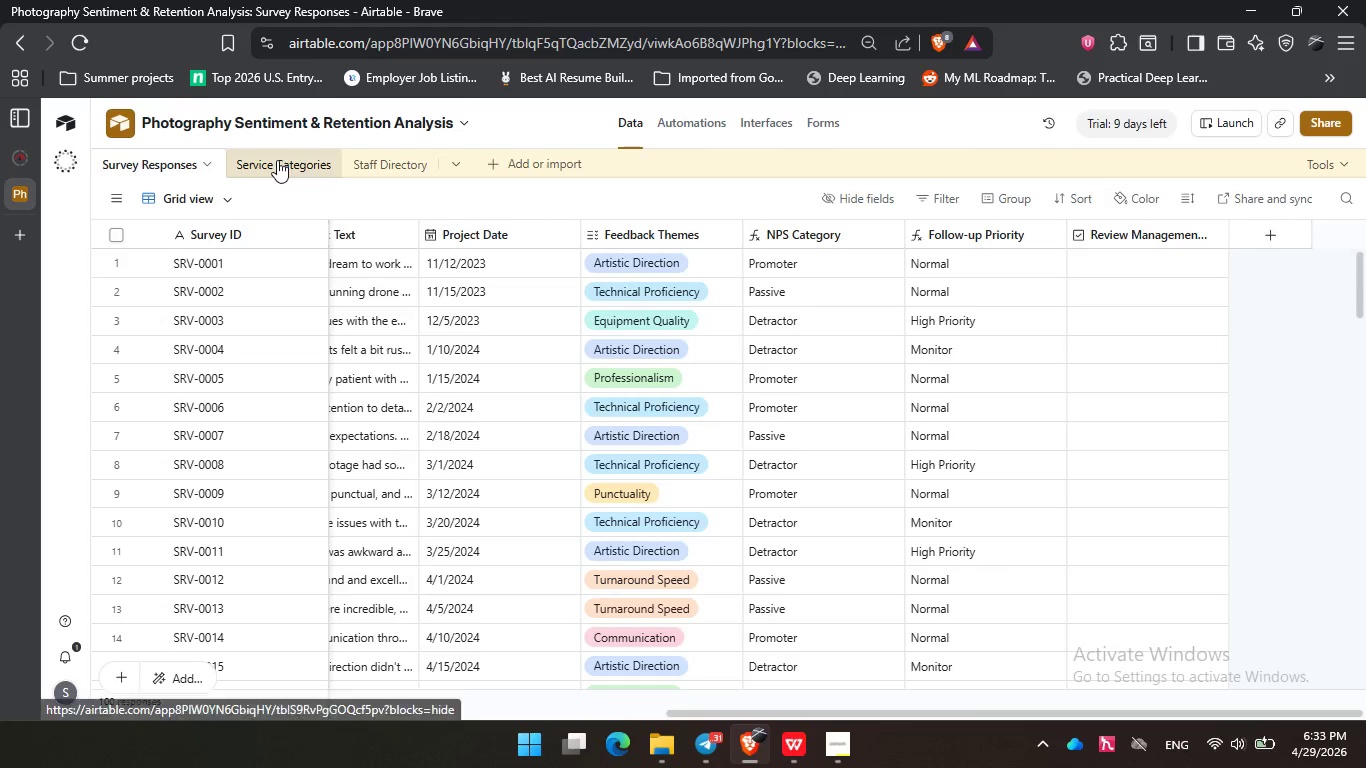 
left_click([277, 160])
 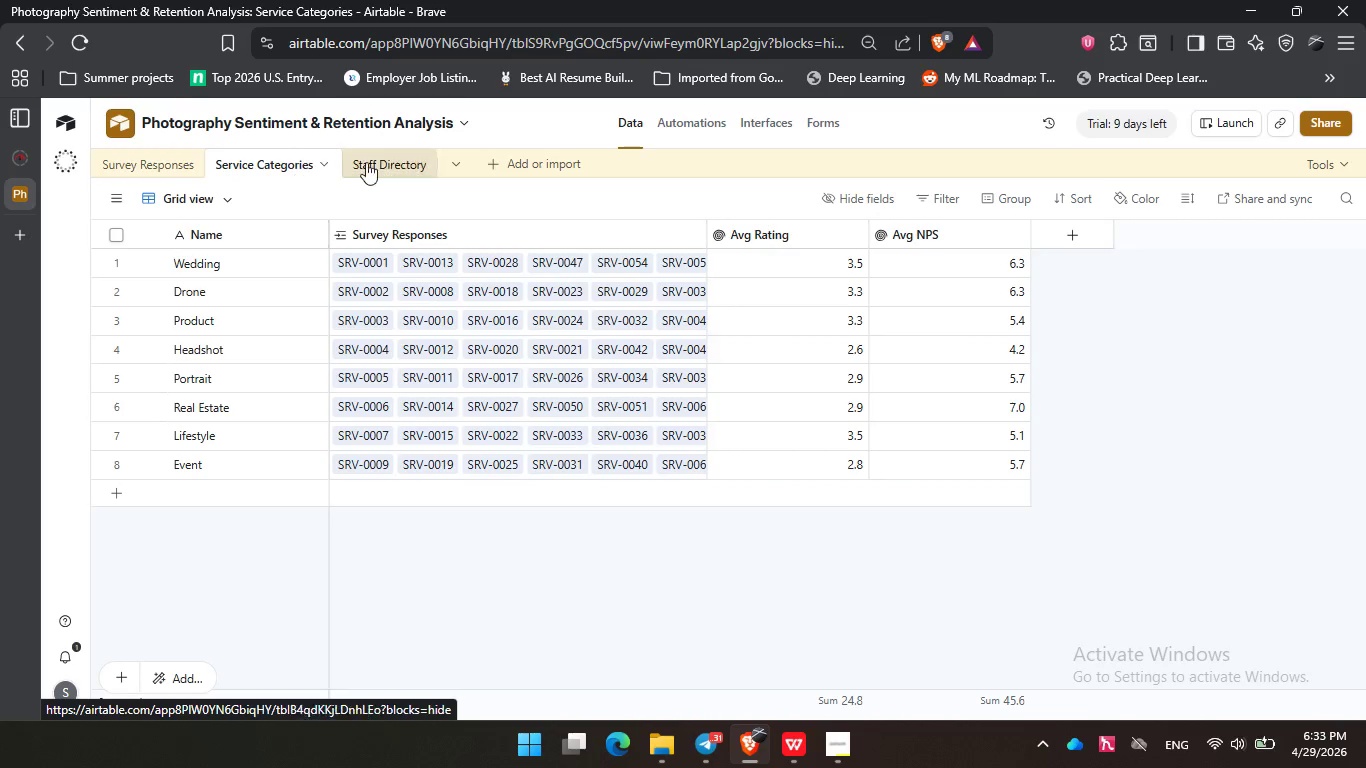 
left_click([369, 160])
 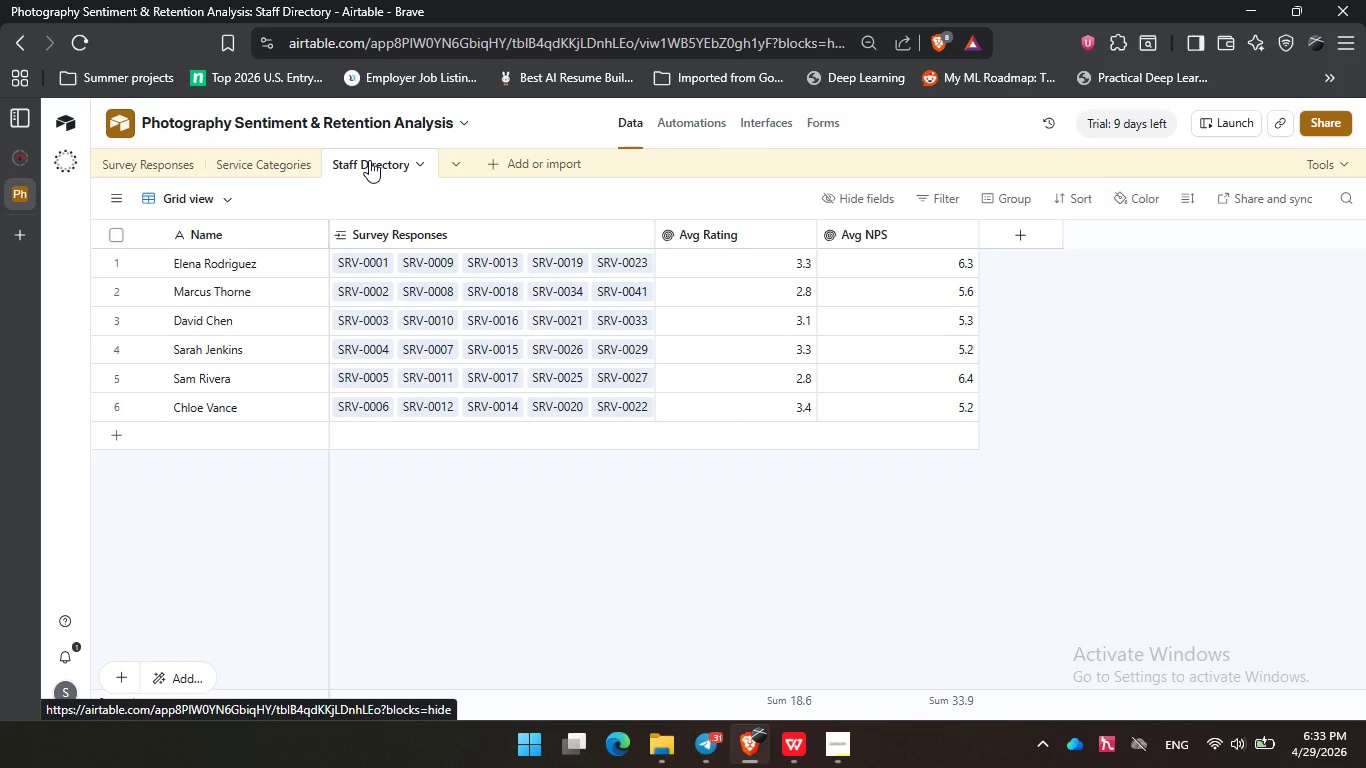 
wait(8.33)
 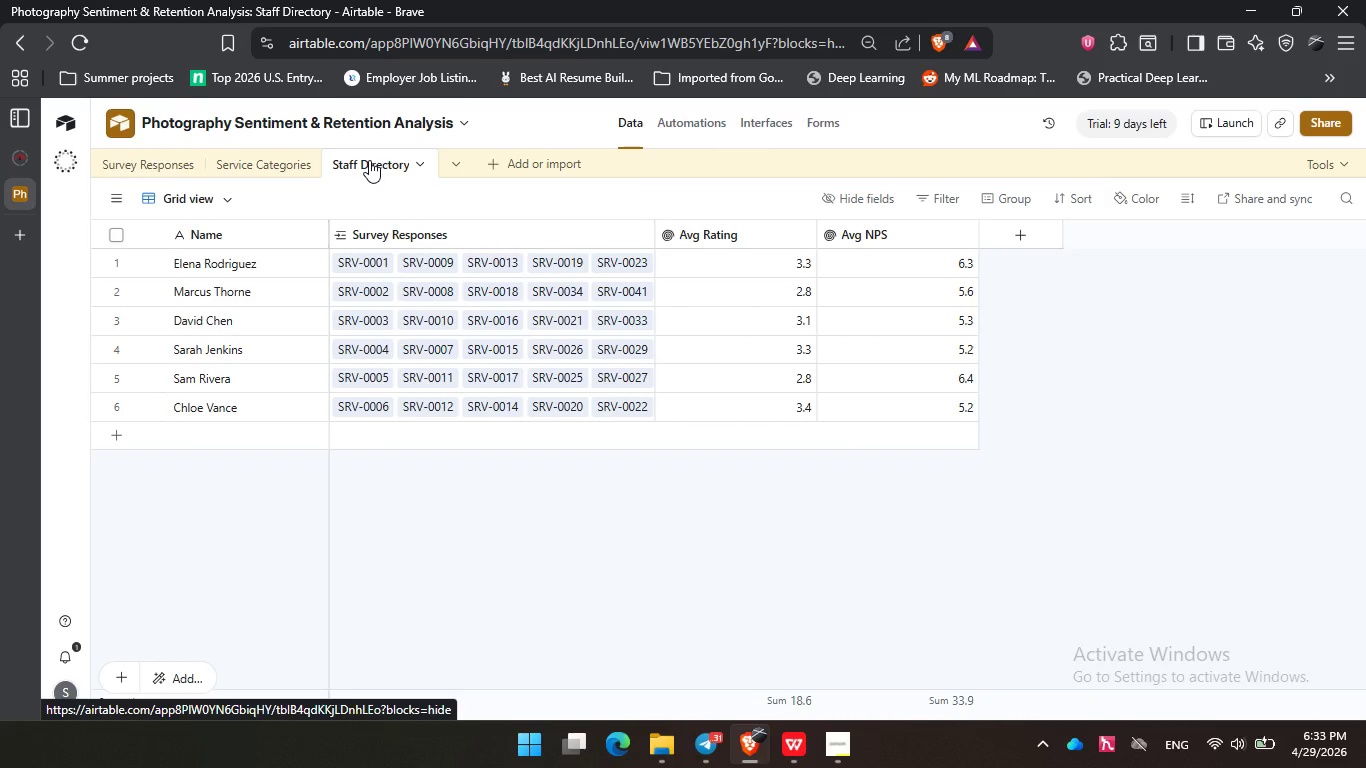 
left_click([133, 169])
 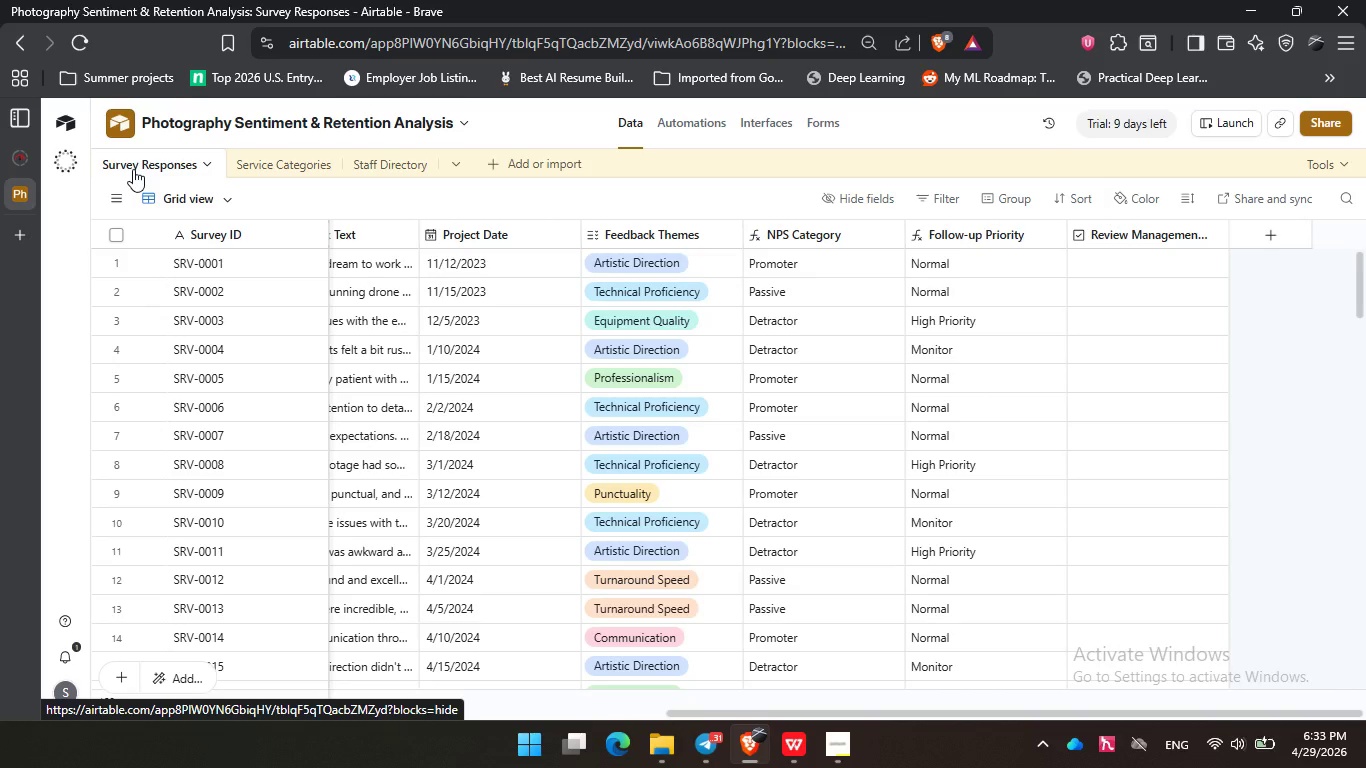 
wait(20.98)
 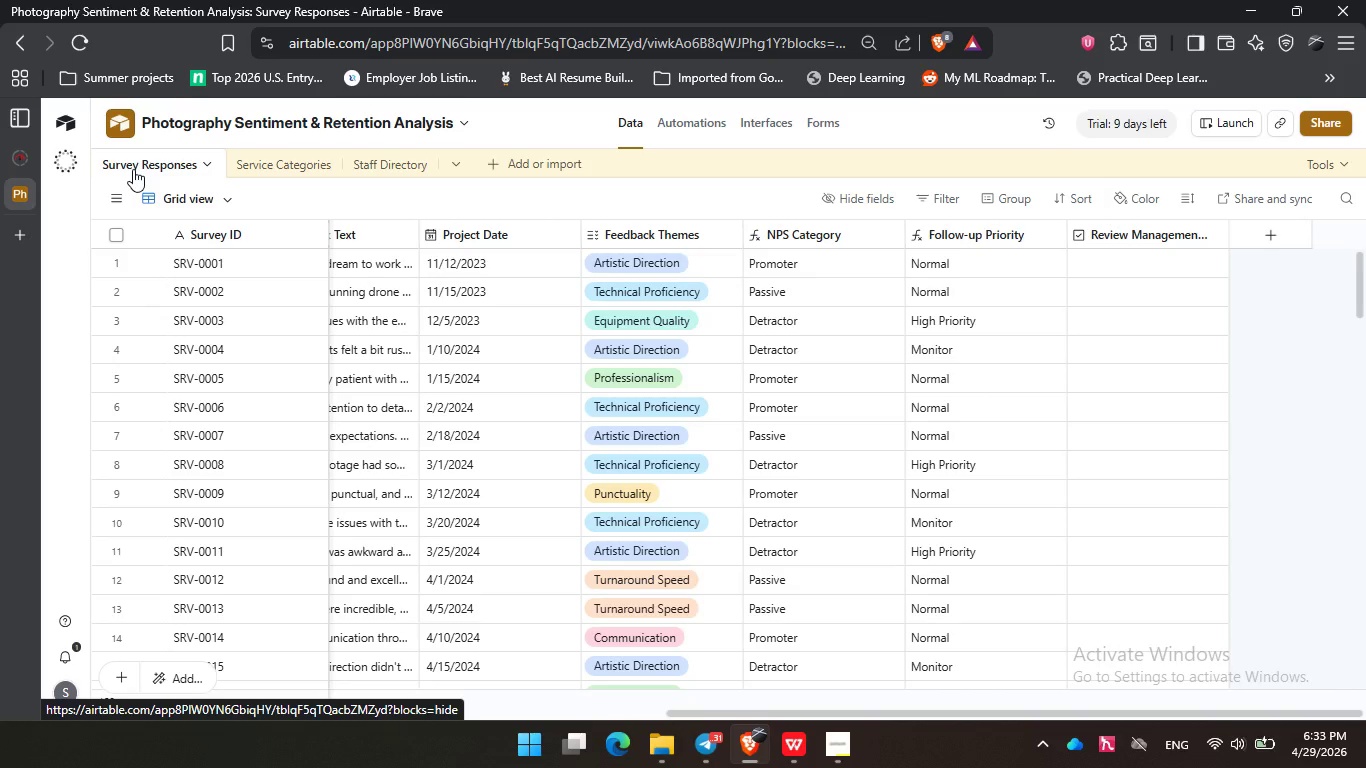 
left_click([265, 195])
 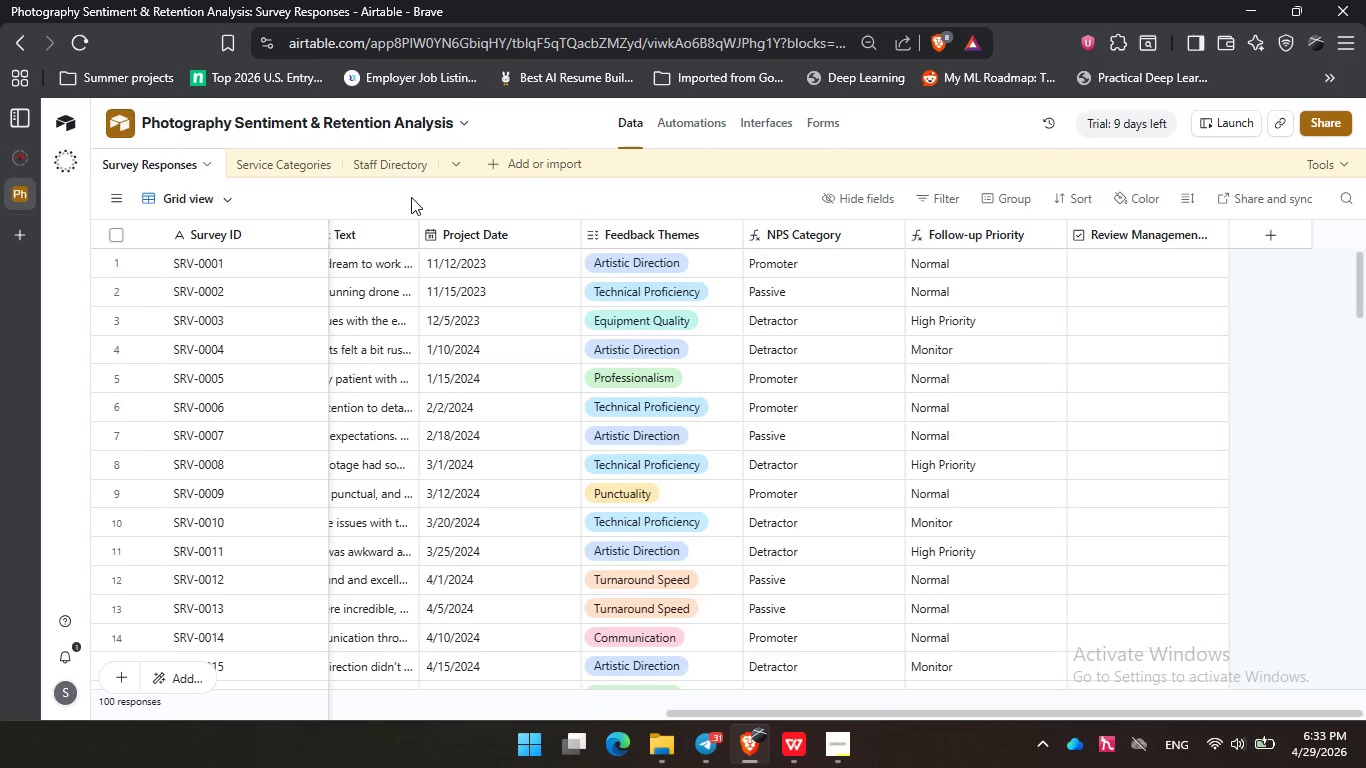 
left_click([411, 197])
 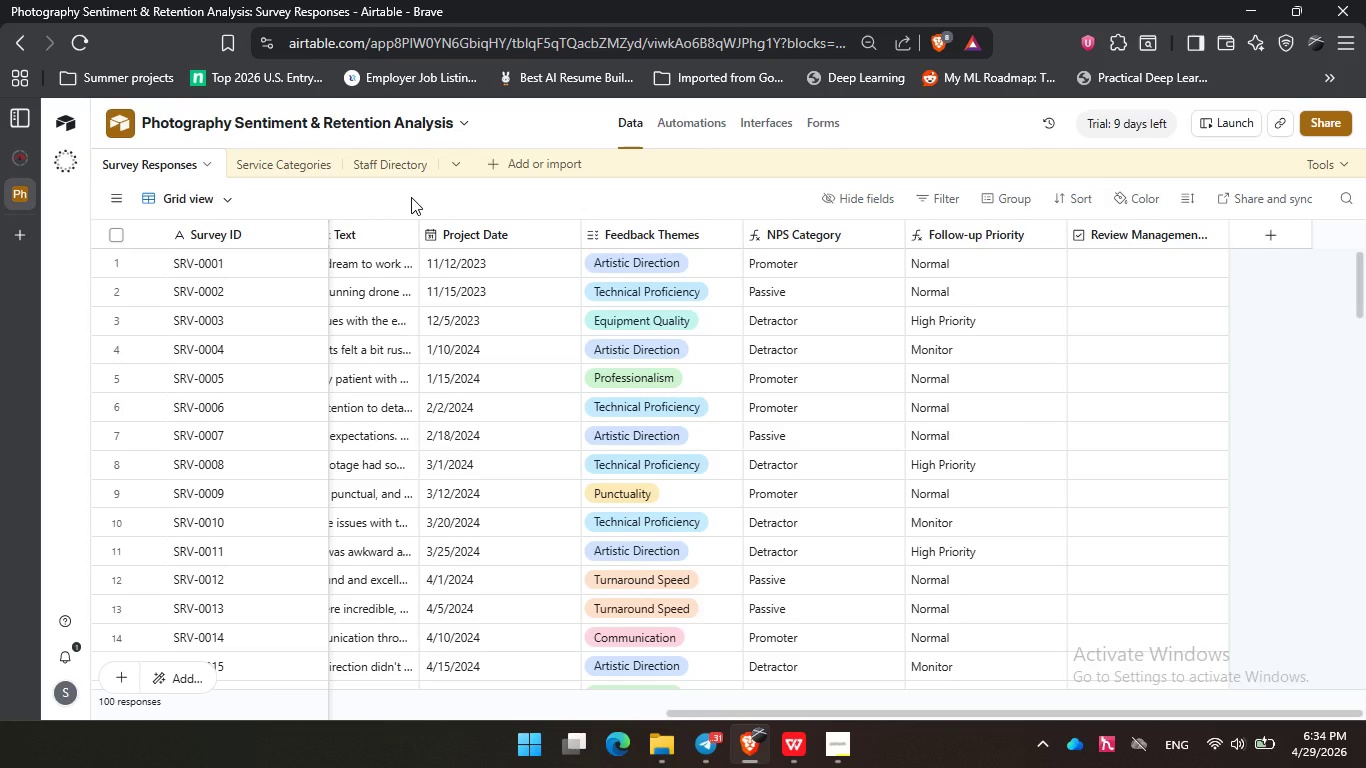 
wait(27.38)
 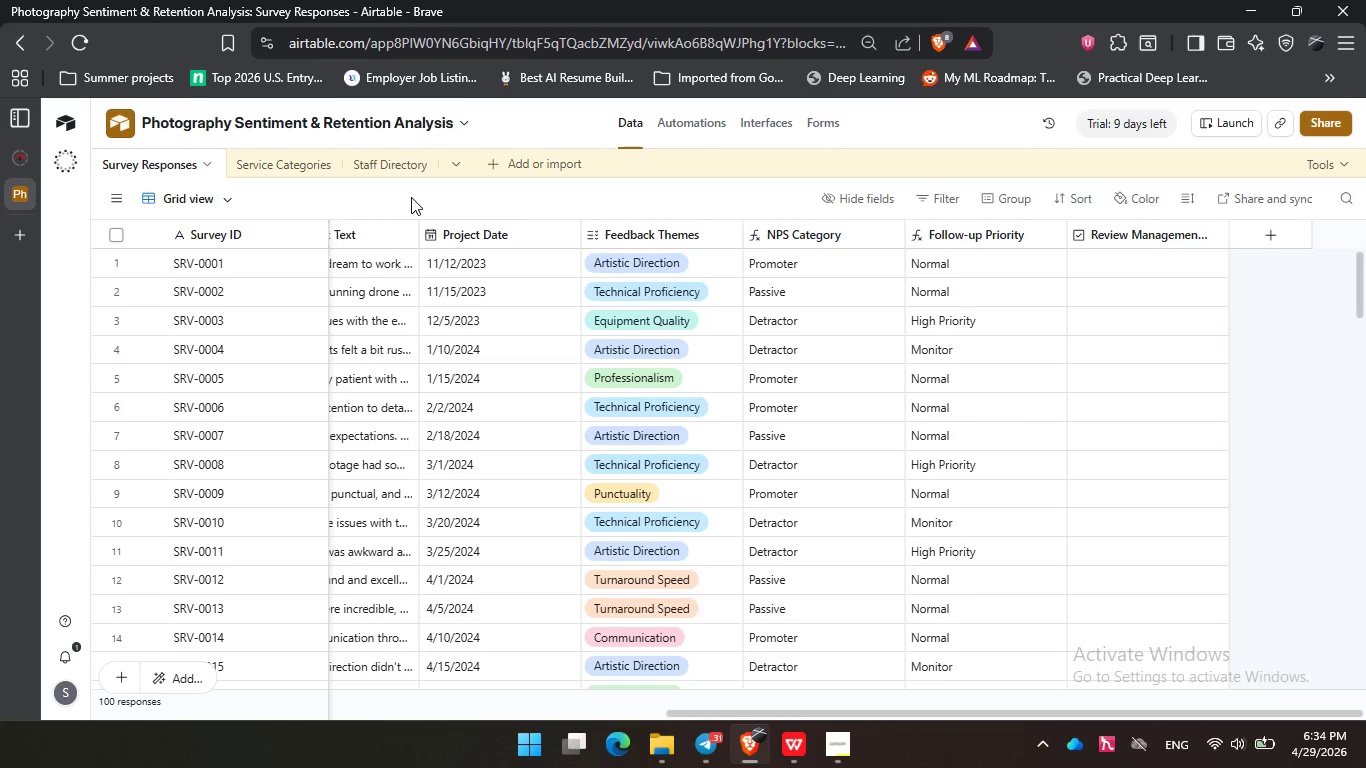 
left_click([412, 198])
 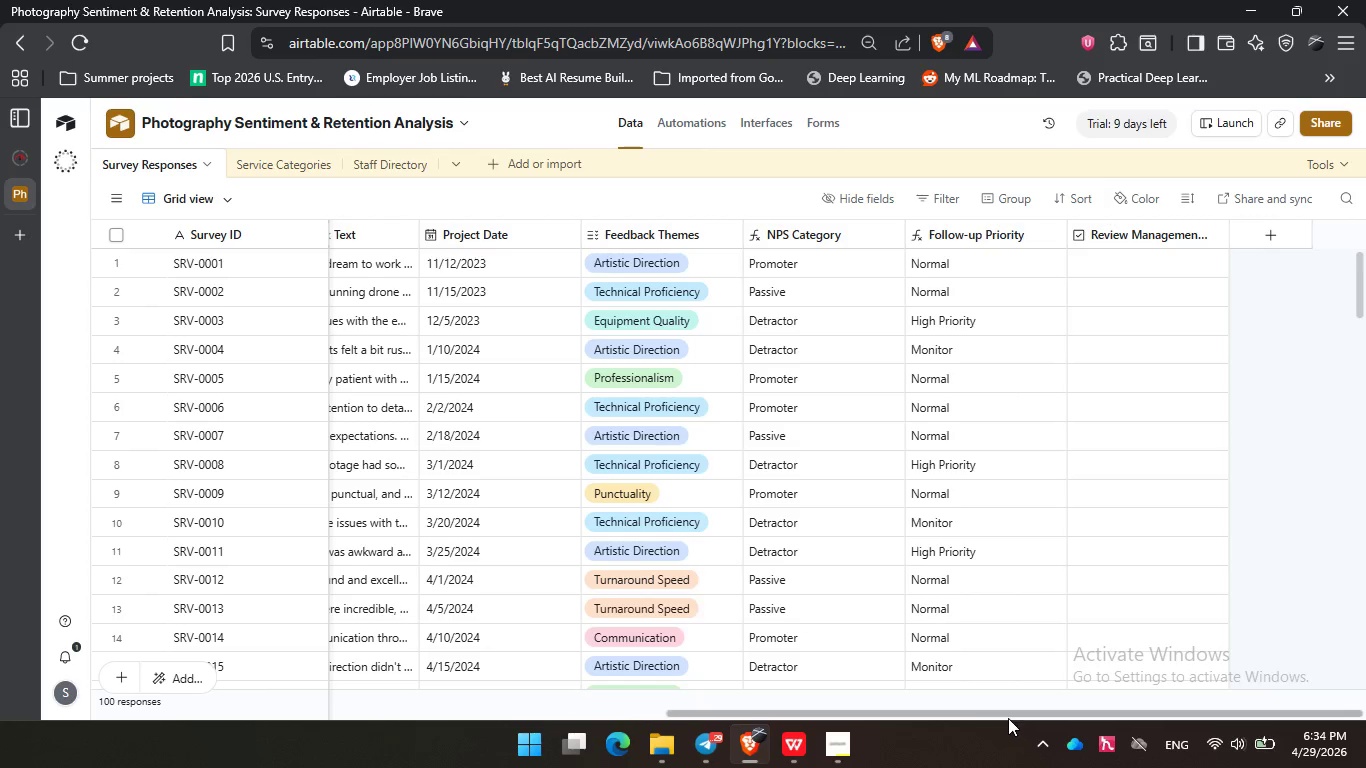 
left_click_drag(start_coordinate=[1007, 717], to_coordinate=[586, 691])
 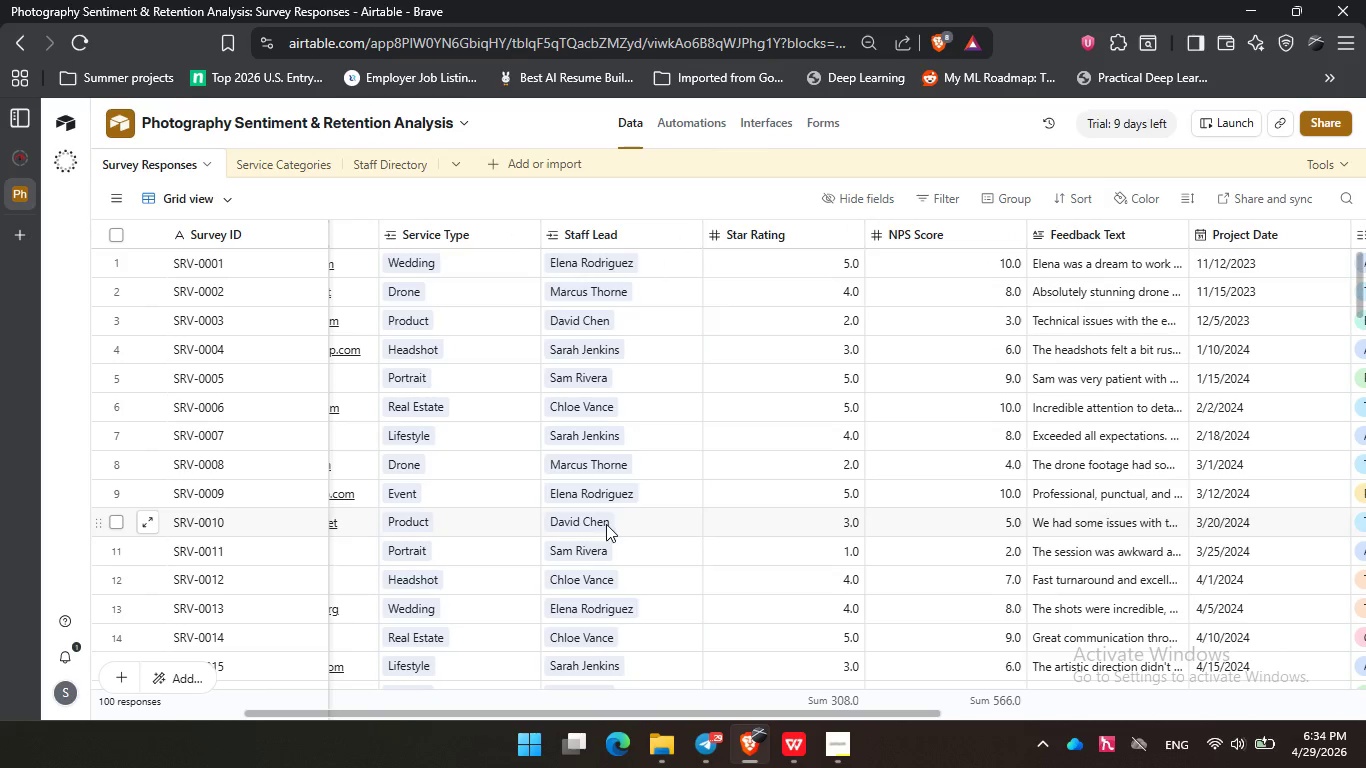 
wait(6.88)
 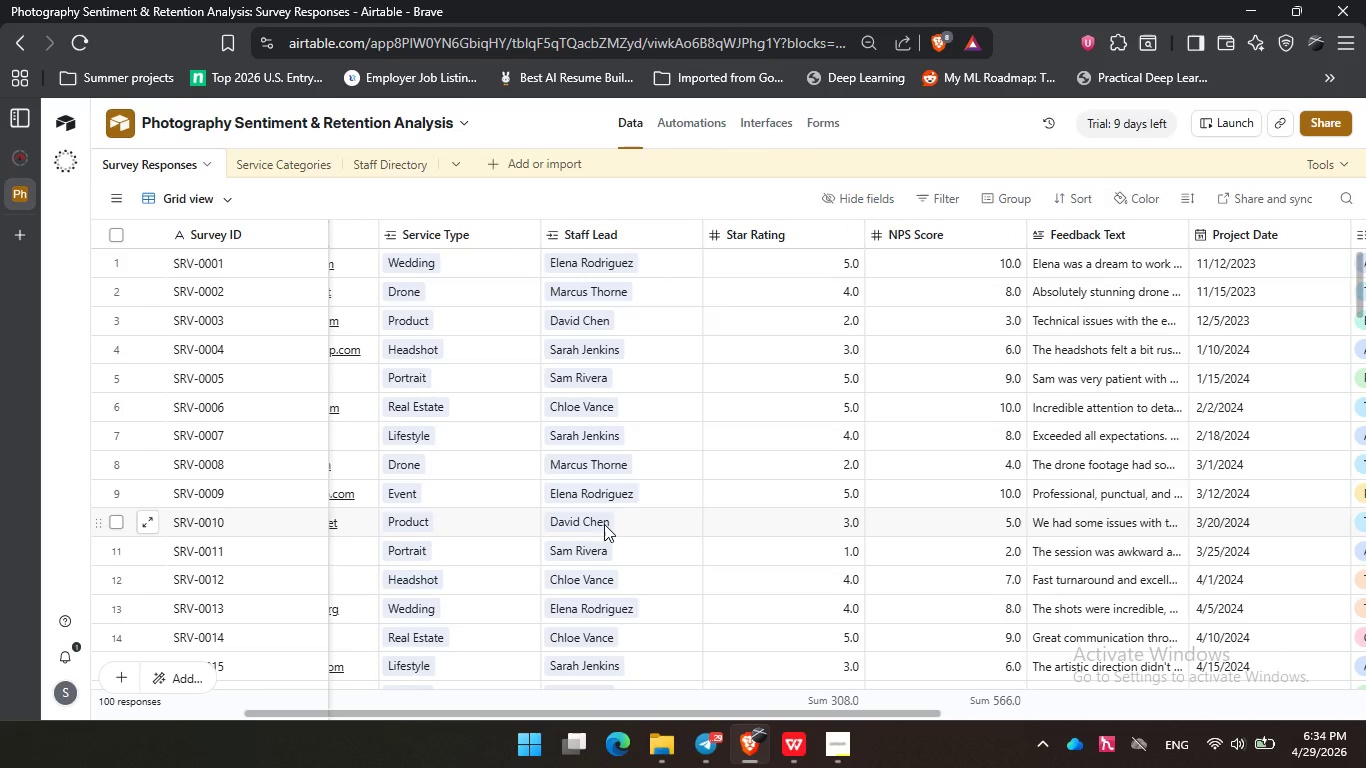 
left_click([441, 205])
 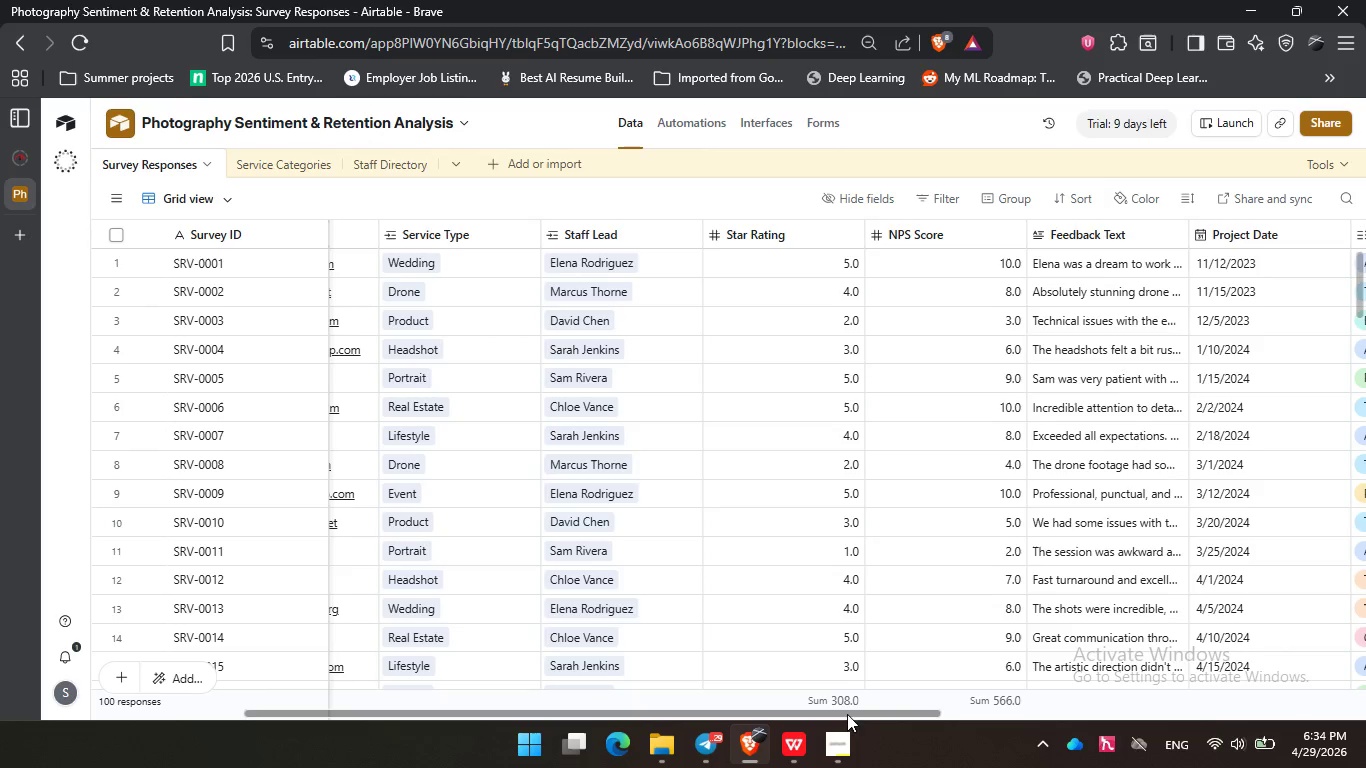 
left_click_drag(start_coordinate=[849, 713], to_coordinate=[473, 732])
 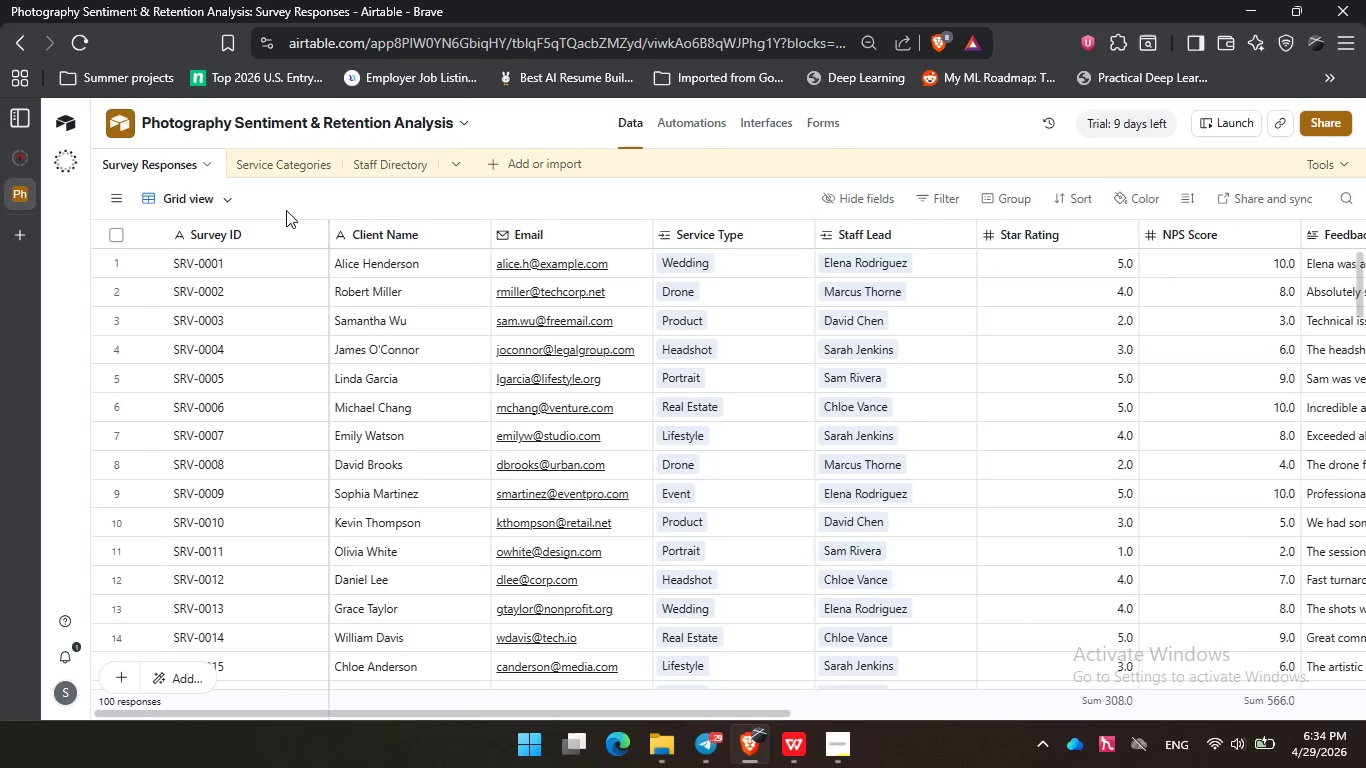 
left_click([286, 210])
 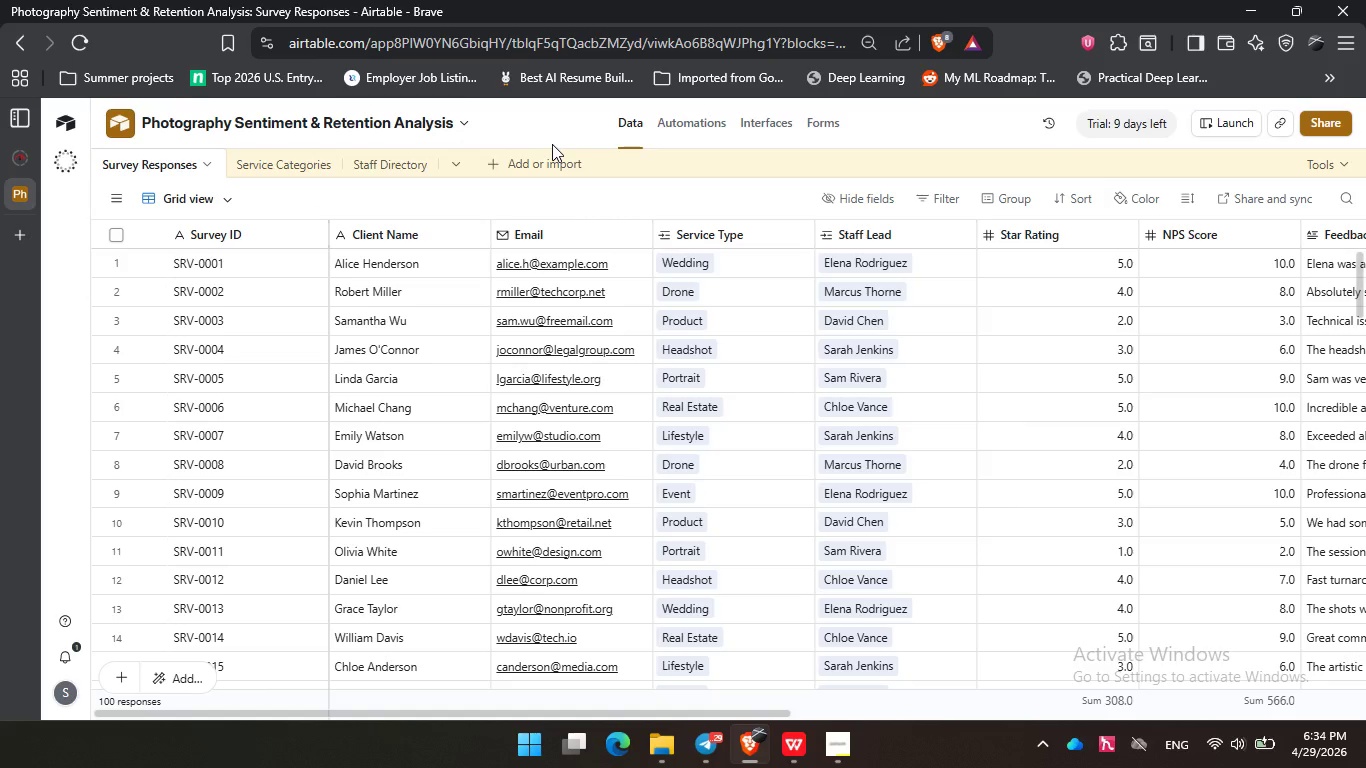 
left_click([764, 116])
 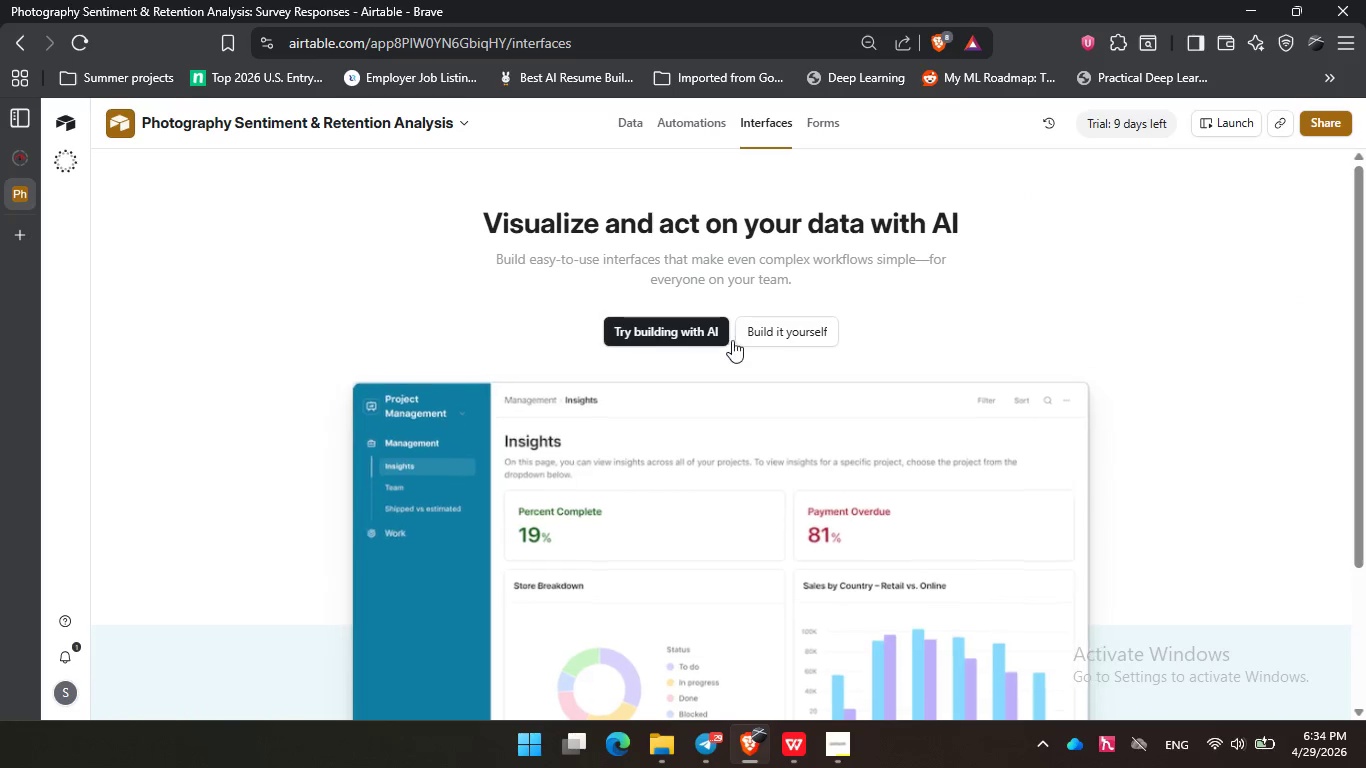 
left_click([776, 333])
 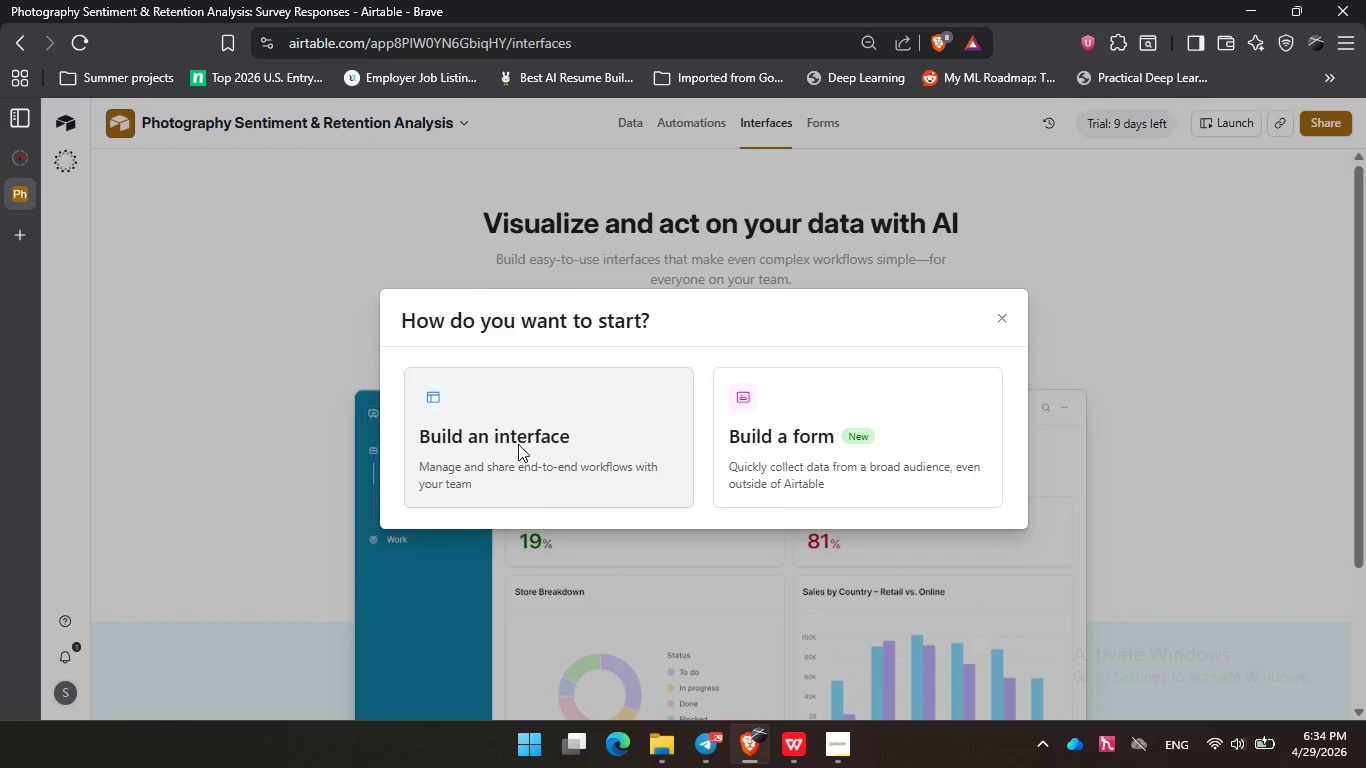 
left_click([518, 444])
 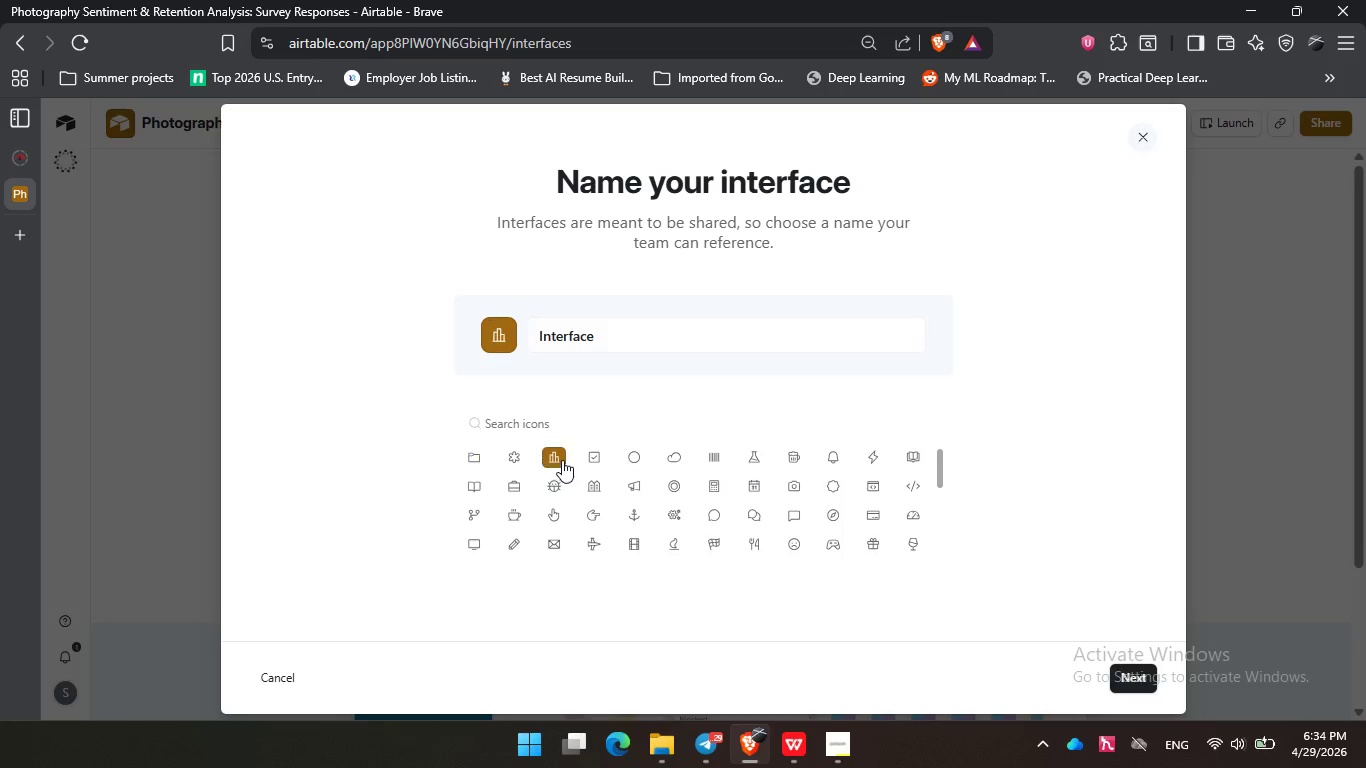 
left_click([562, 460])
 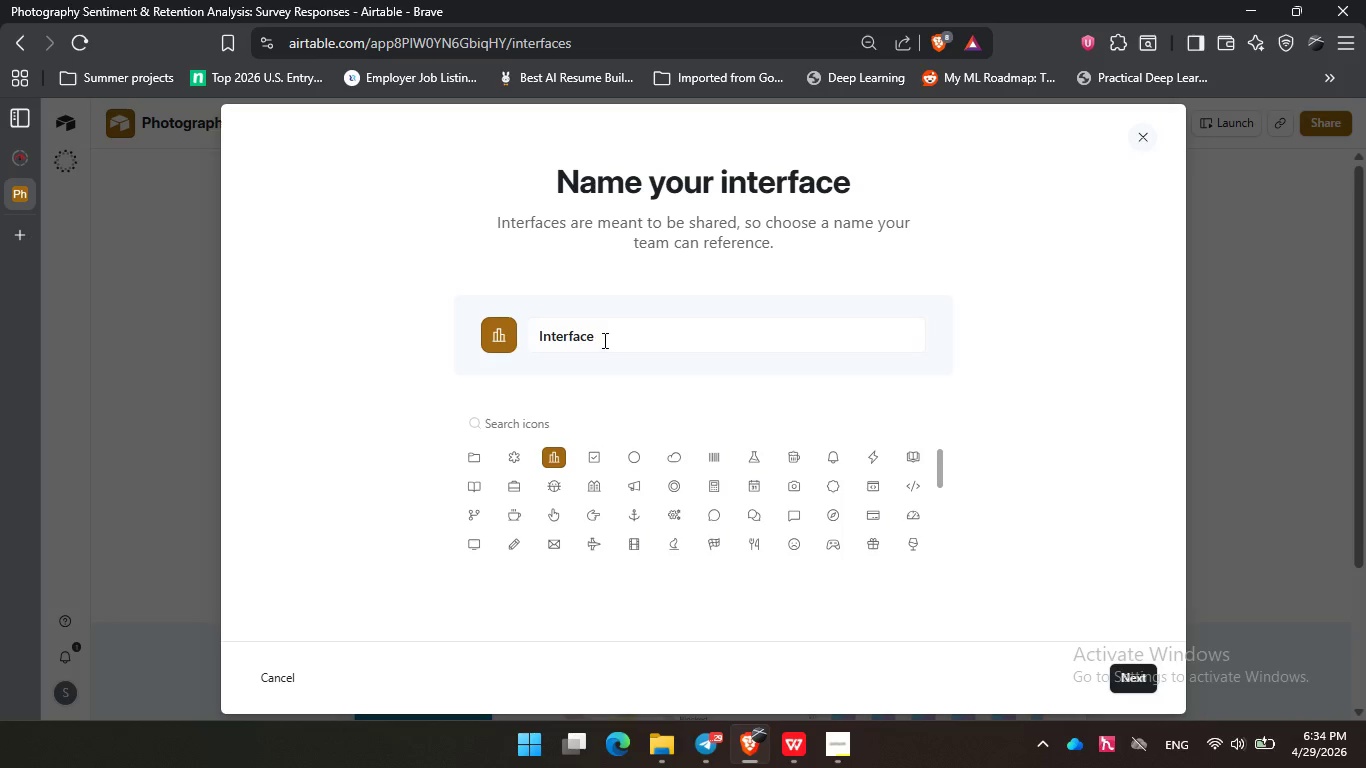 
left_click_drag(start_coordinate=[603, 340], to_coordinate=[535, 334])
 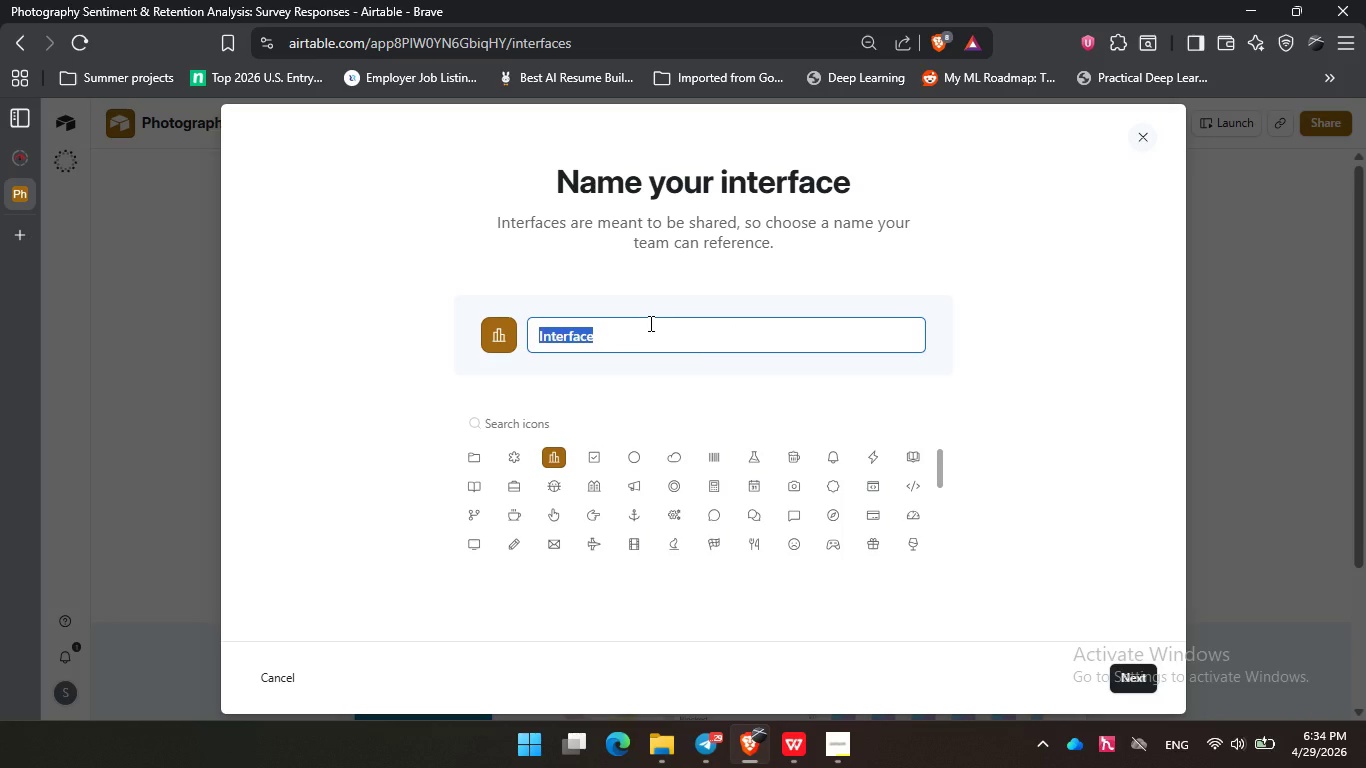 
key(Backspace)
 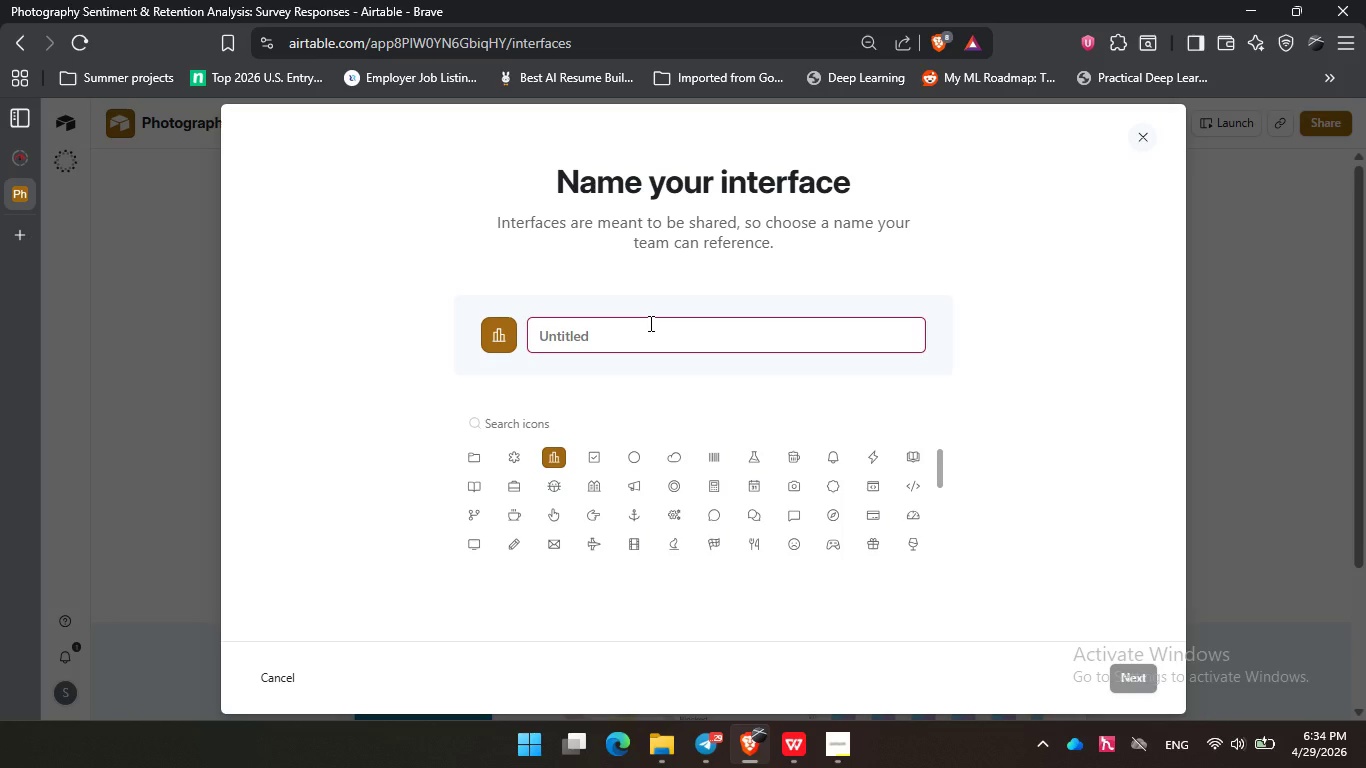 
type(Photography Sentiment Dashboard)
 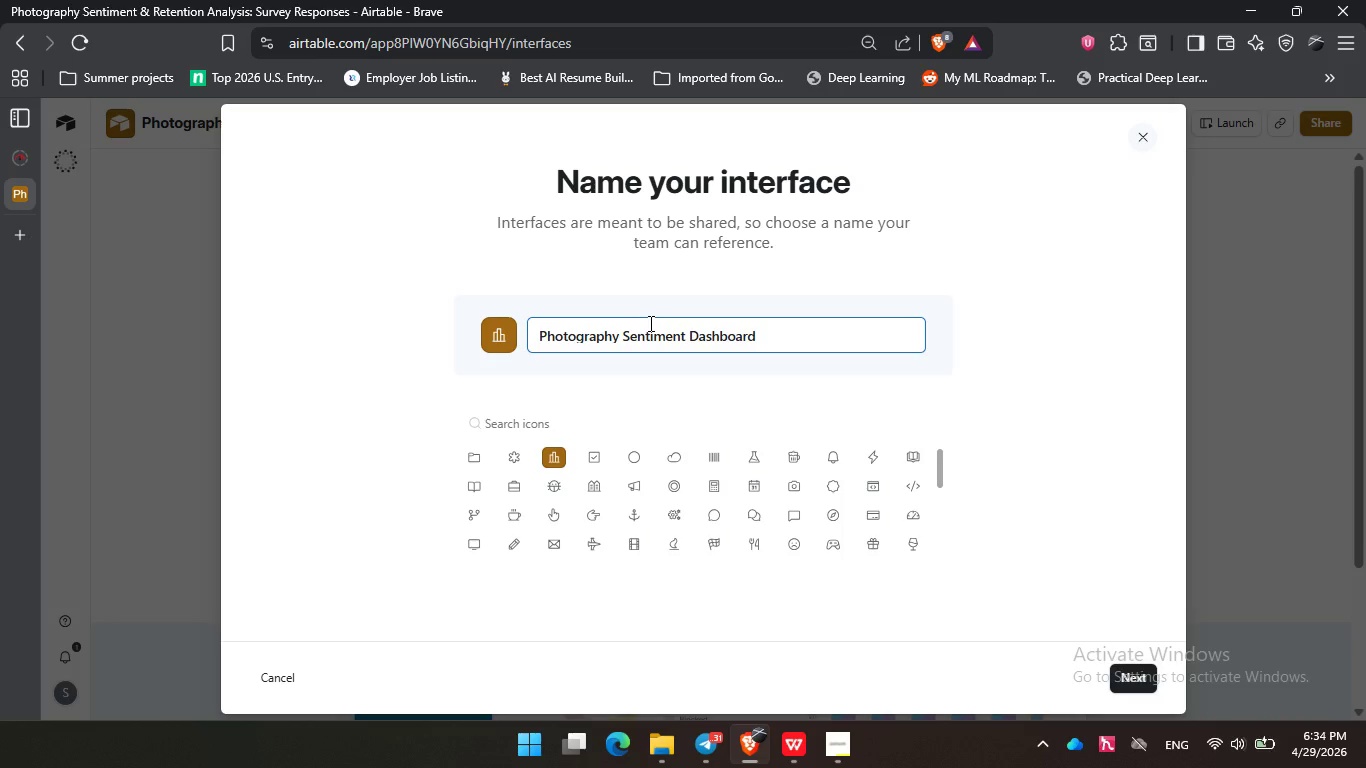 
key(Enter)
 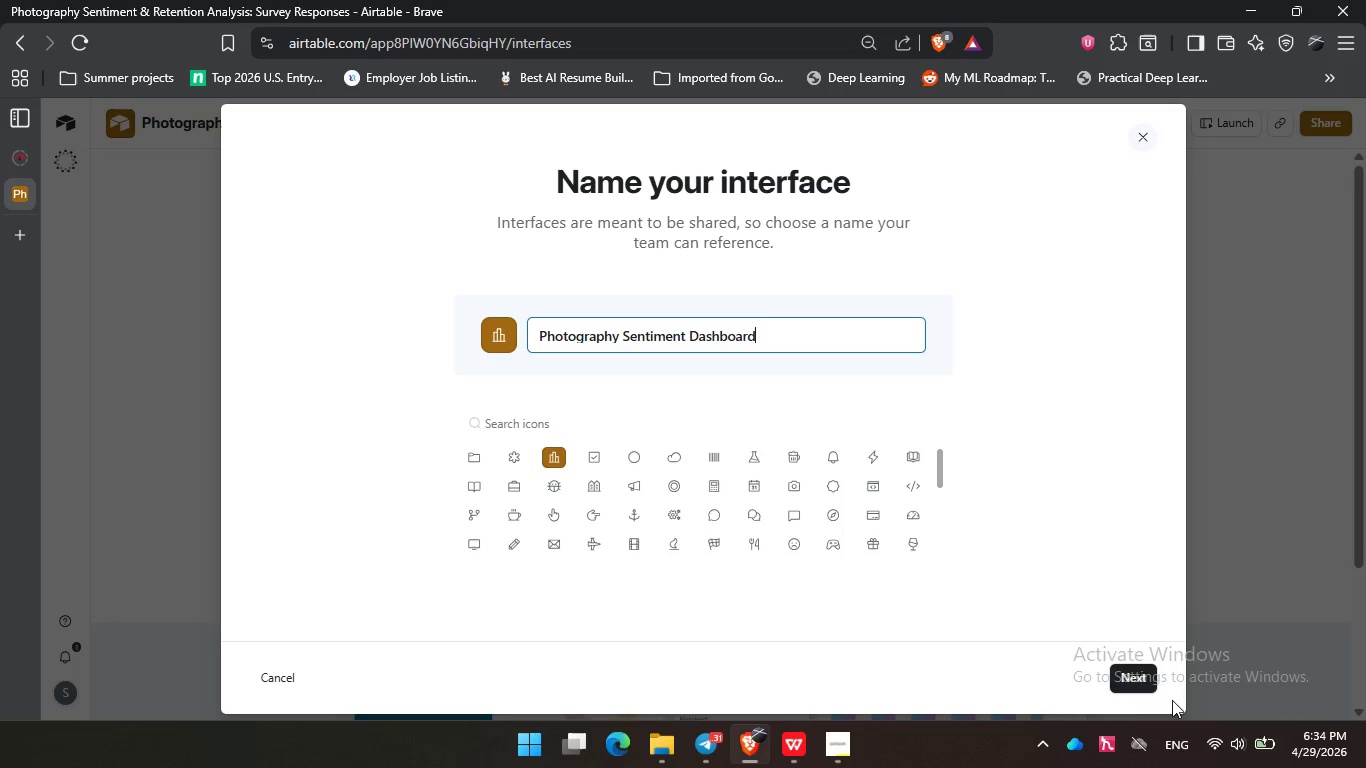 
left_click([1144, 685])
 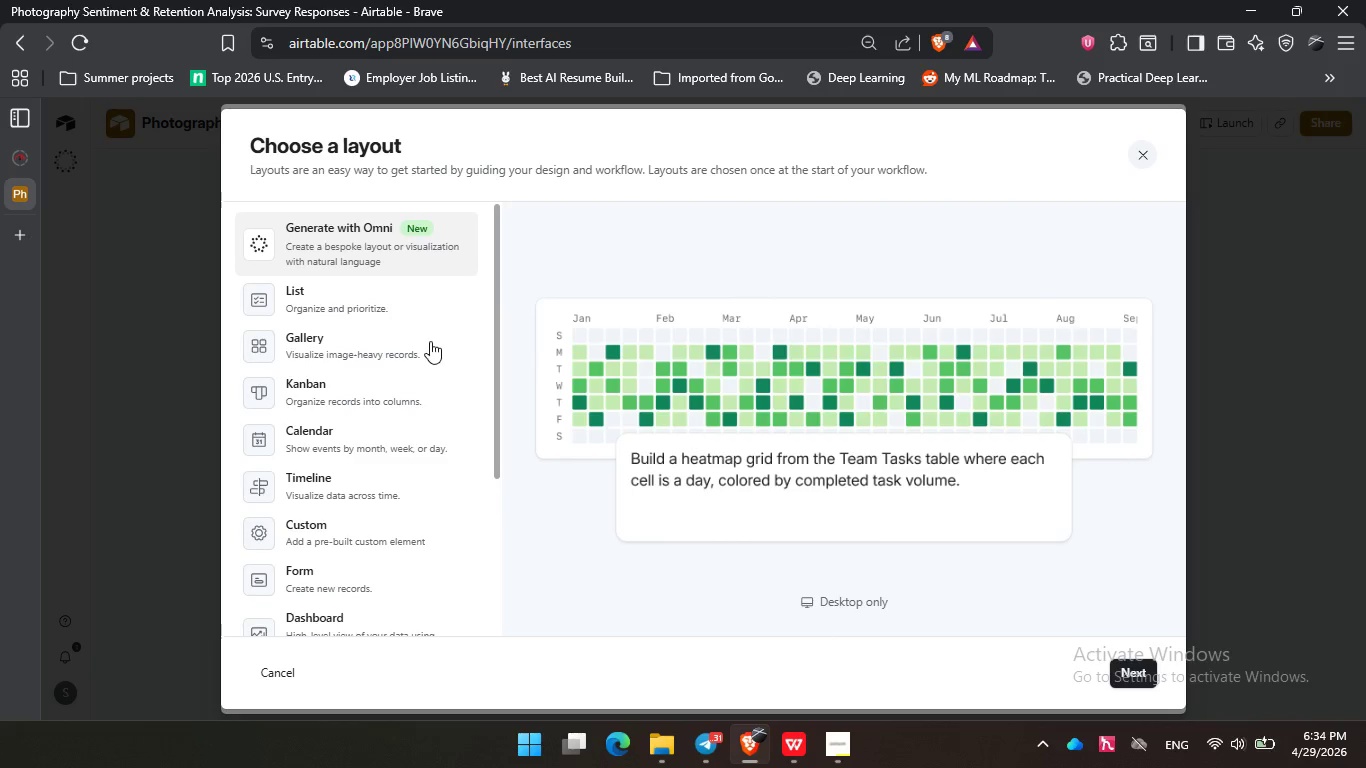 
scroll: coordinate [430, 354], scroll_direction: down, amount: 8.0
 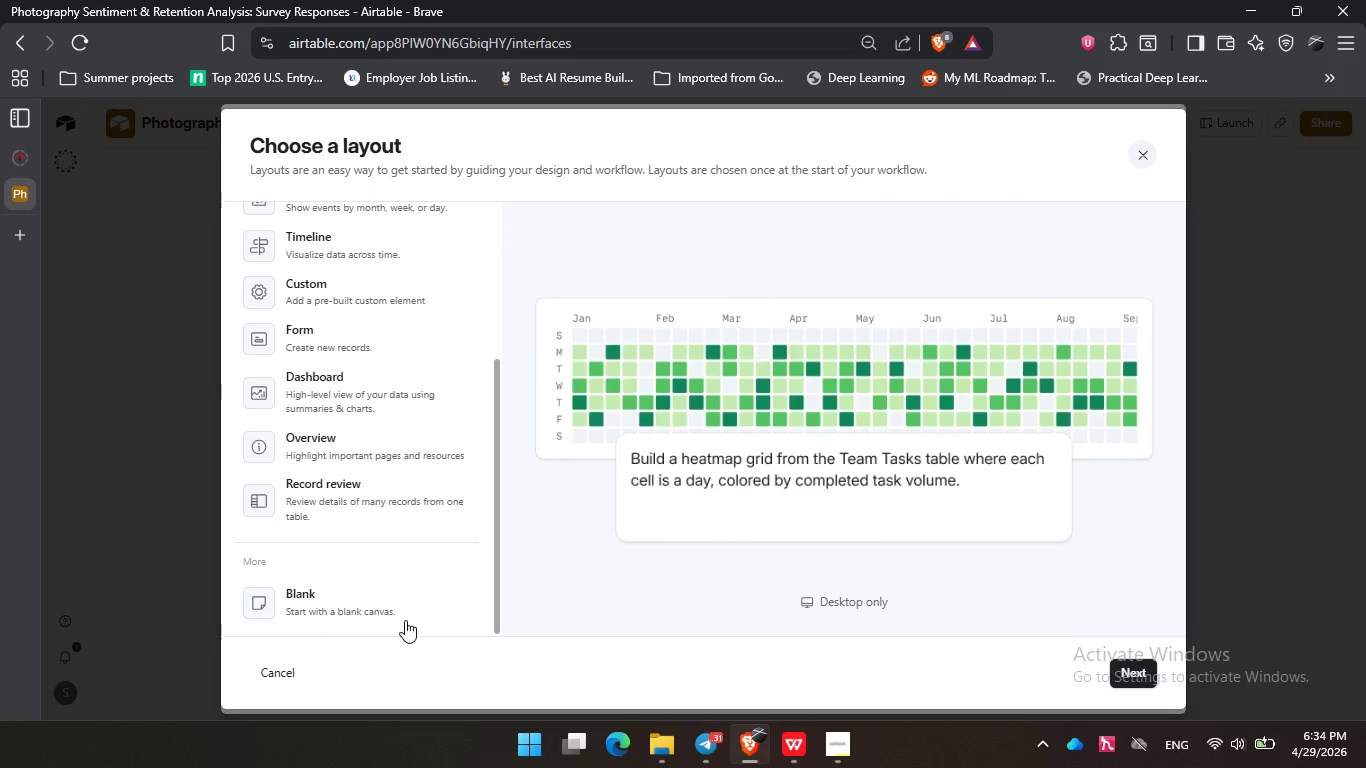 
left_click([405, 620])
 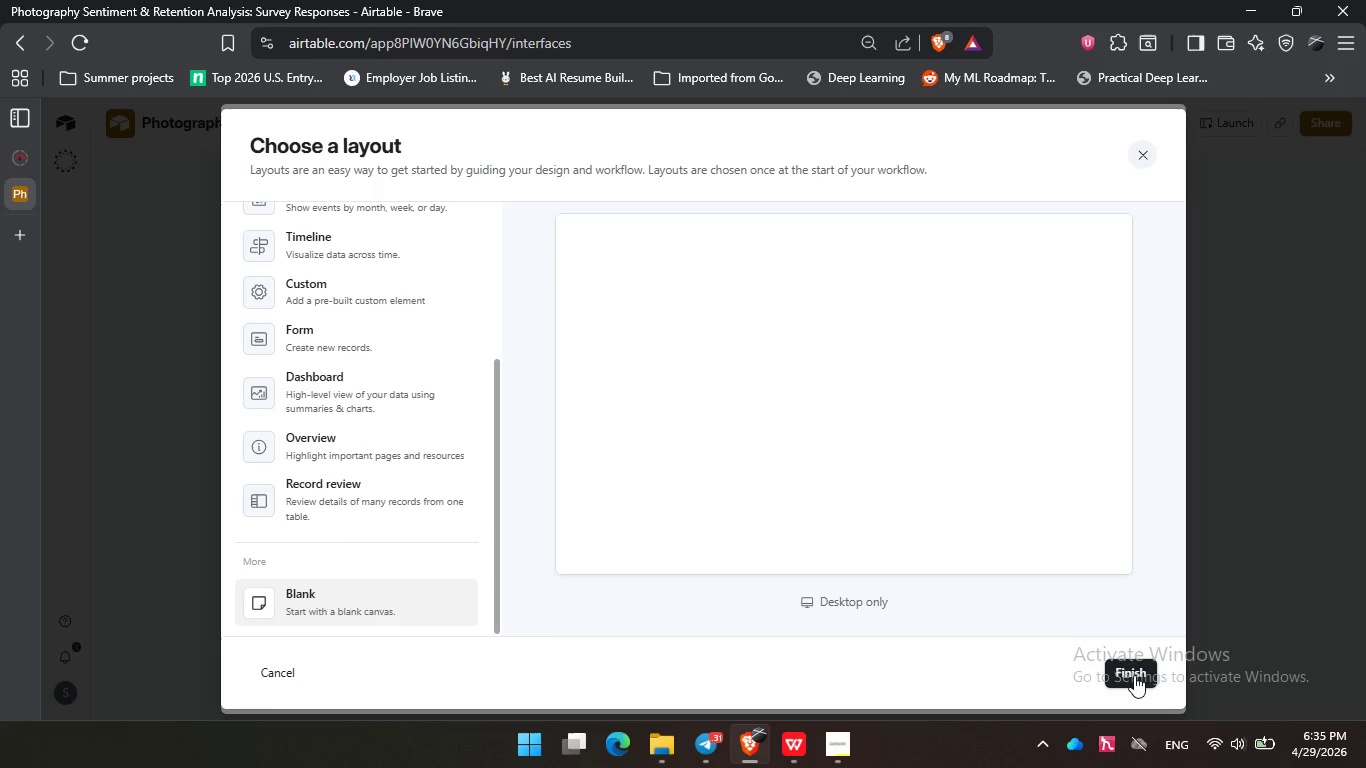 
double_click([1133, 675])
 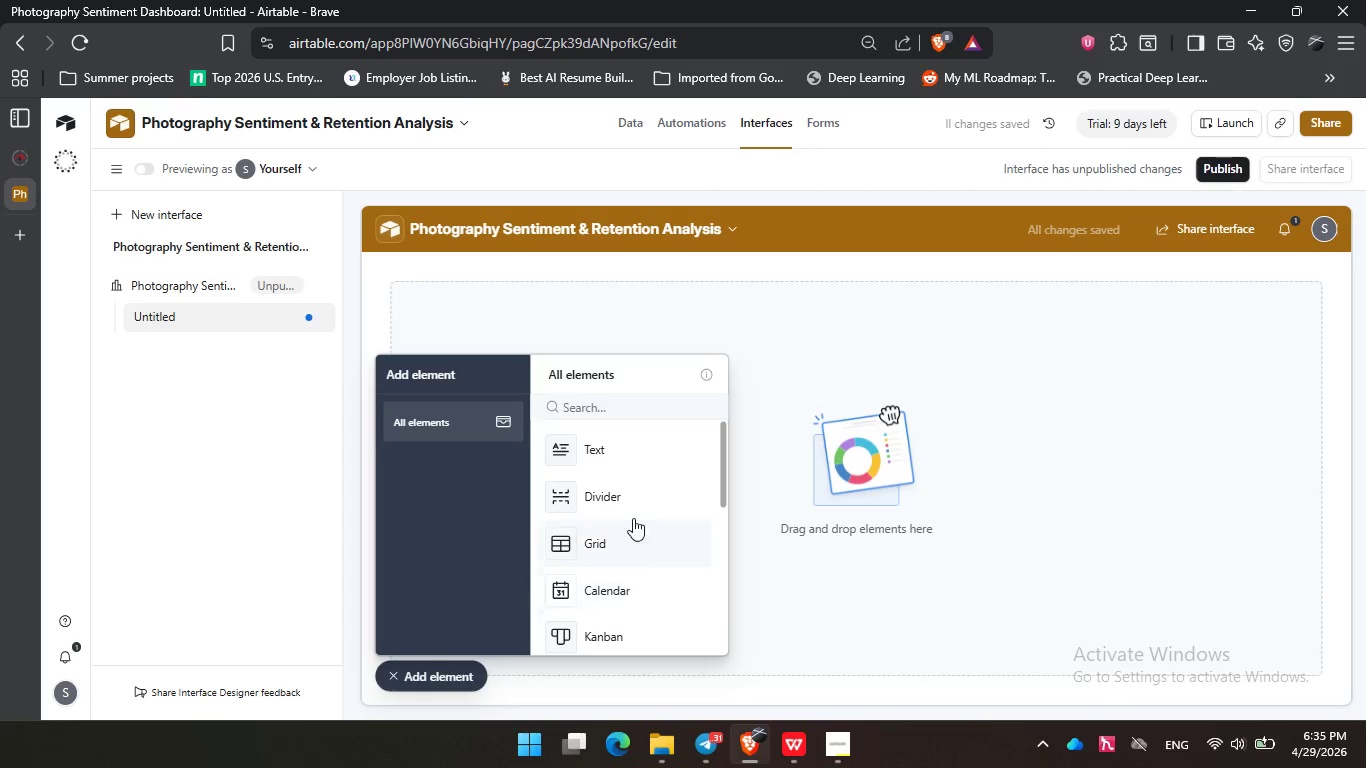 
left_click([456, 676])
 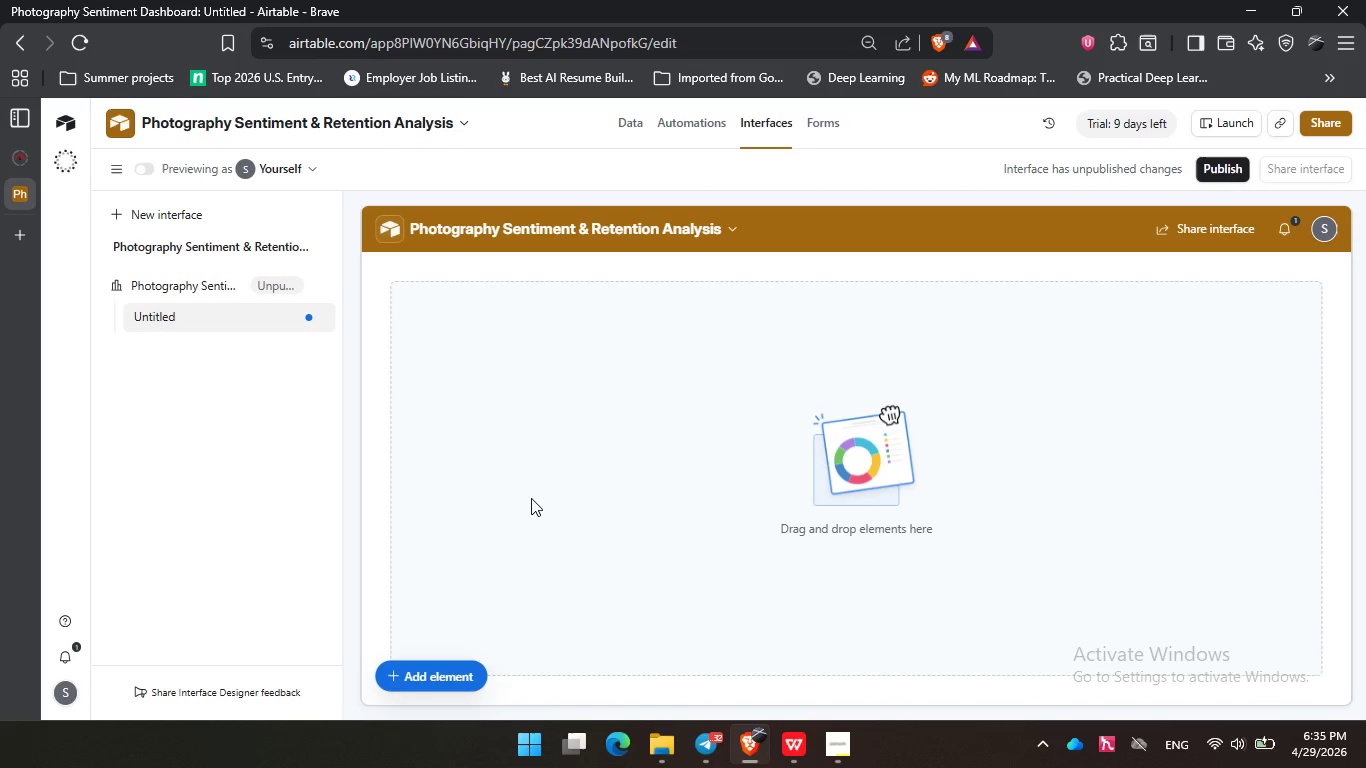 
wait(5.09)
 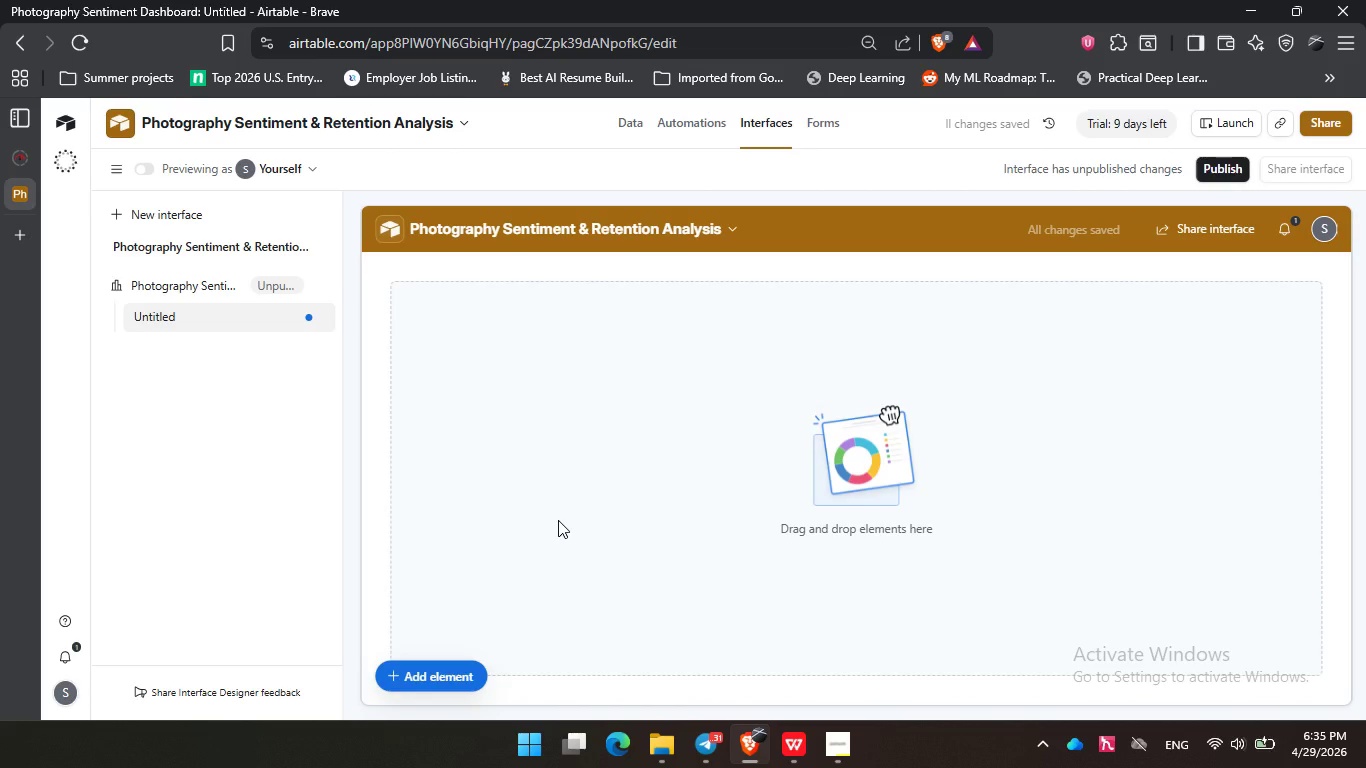 
left_click([176, 319])
 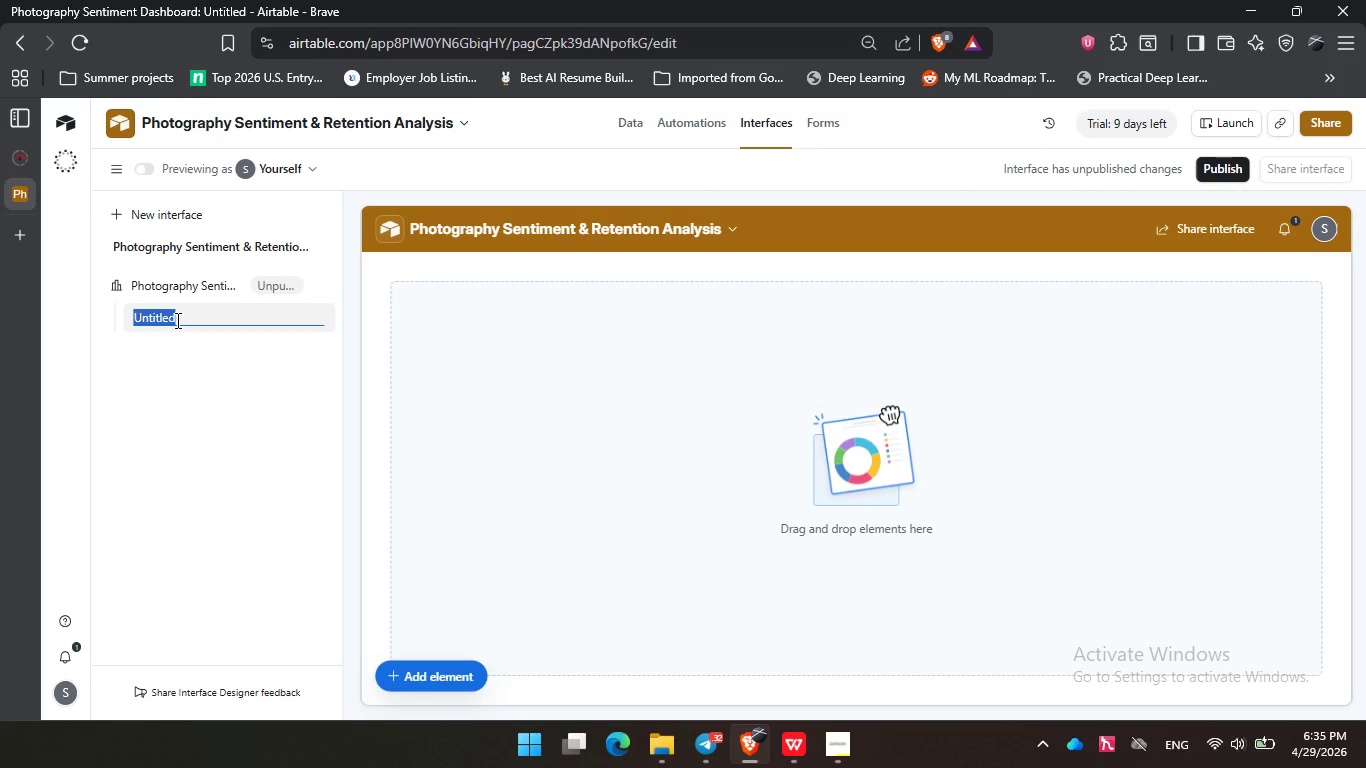 
type(Dashboards)
 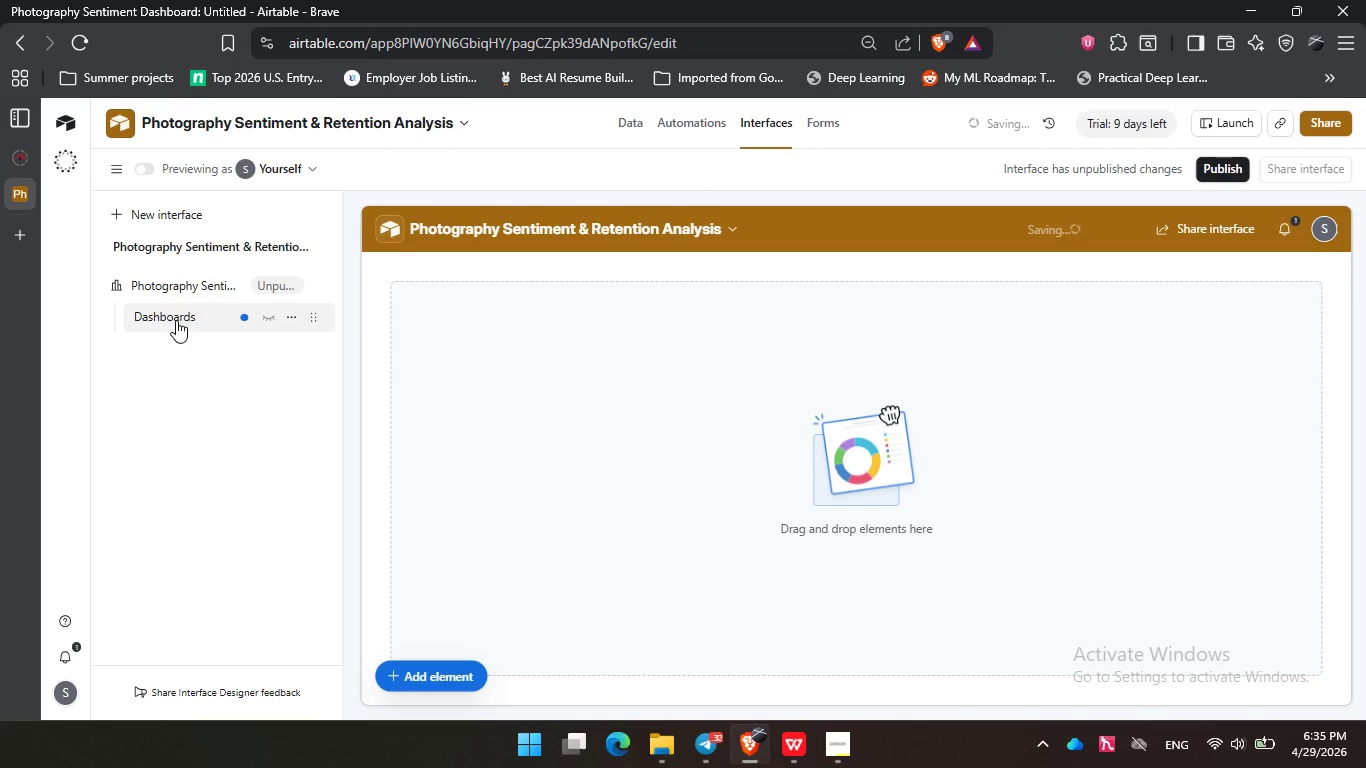 
key(Enter)
 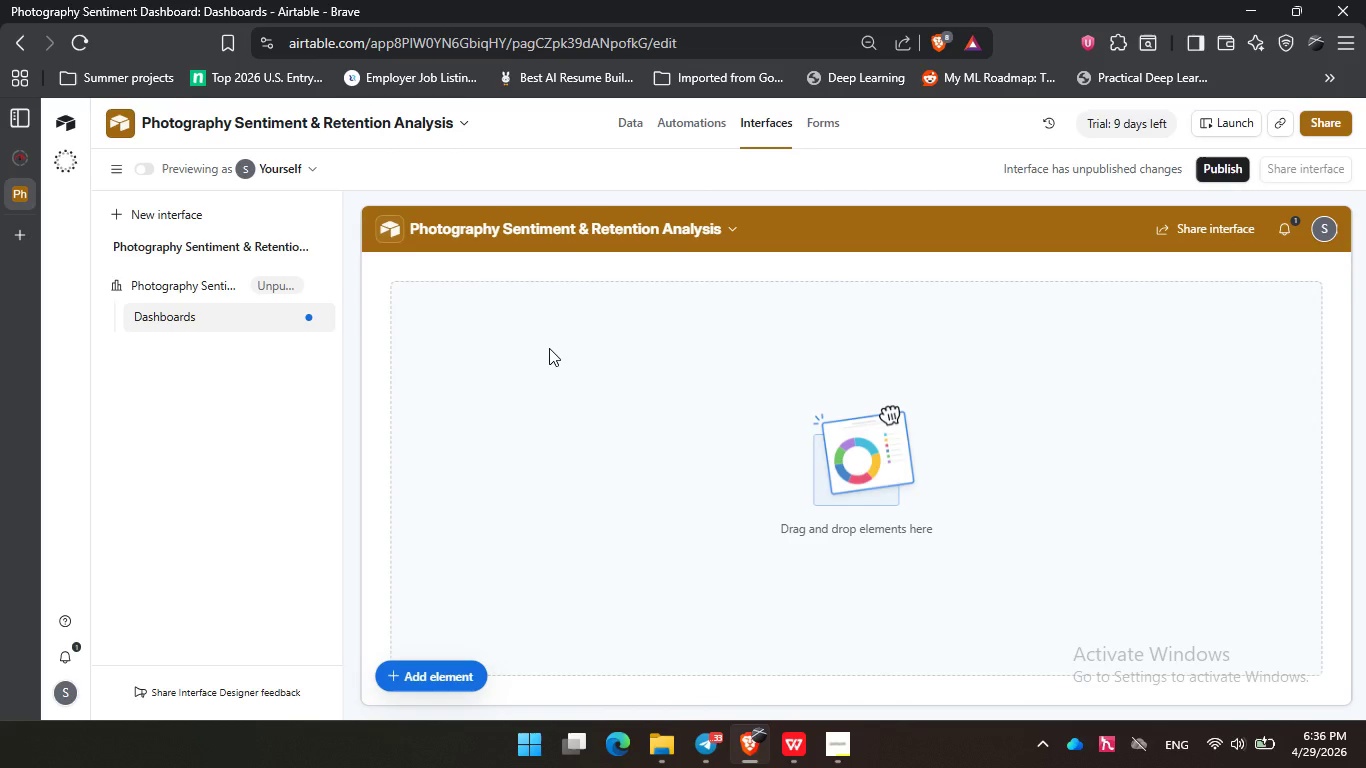 
wait(81.58)
 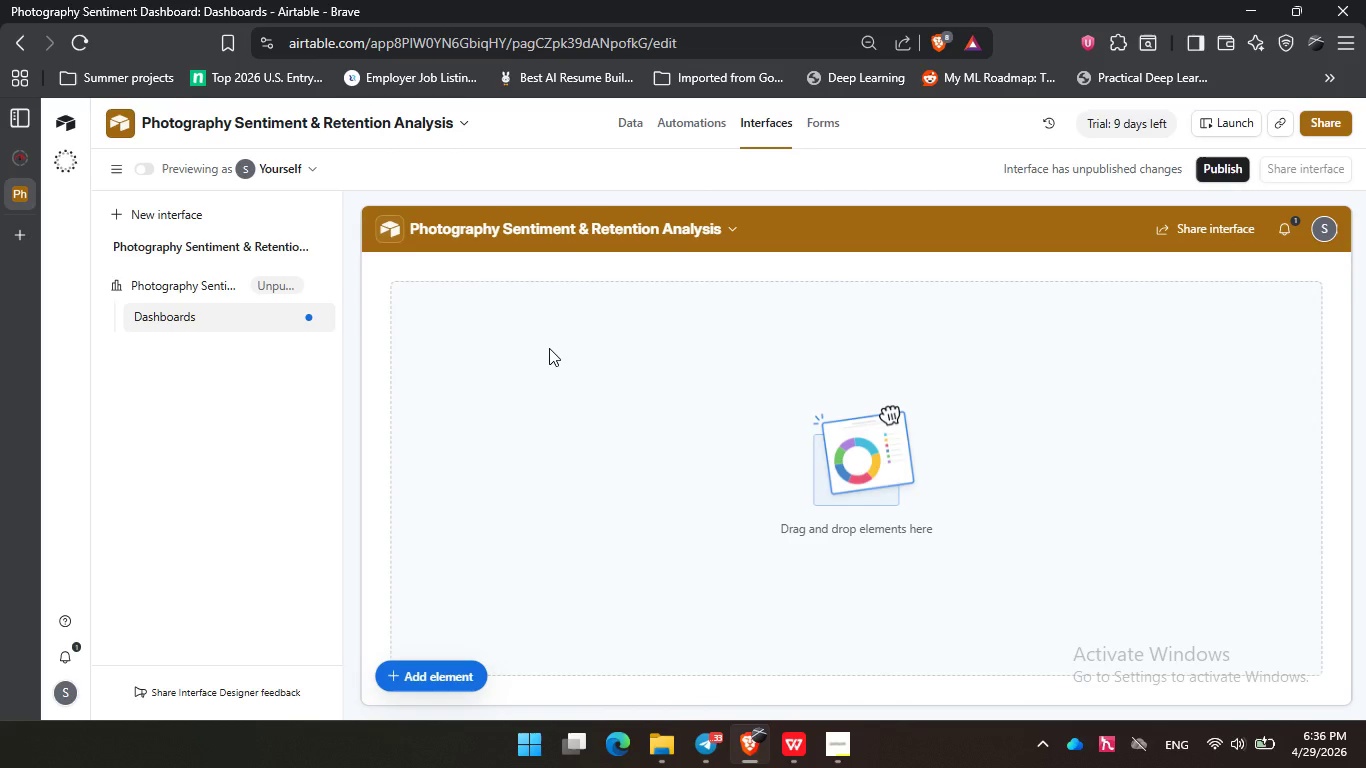 
double_click([508, 493])
 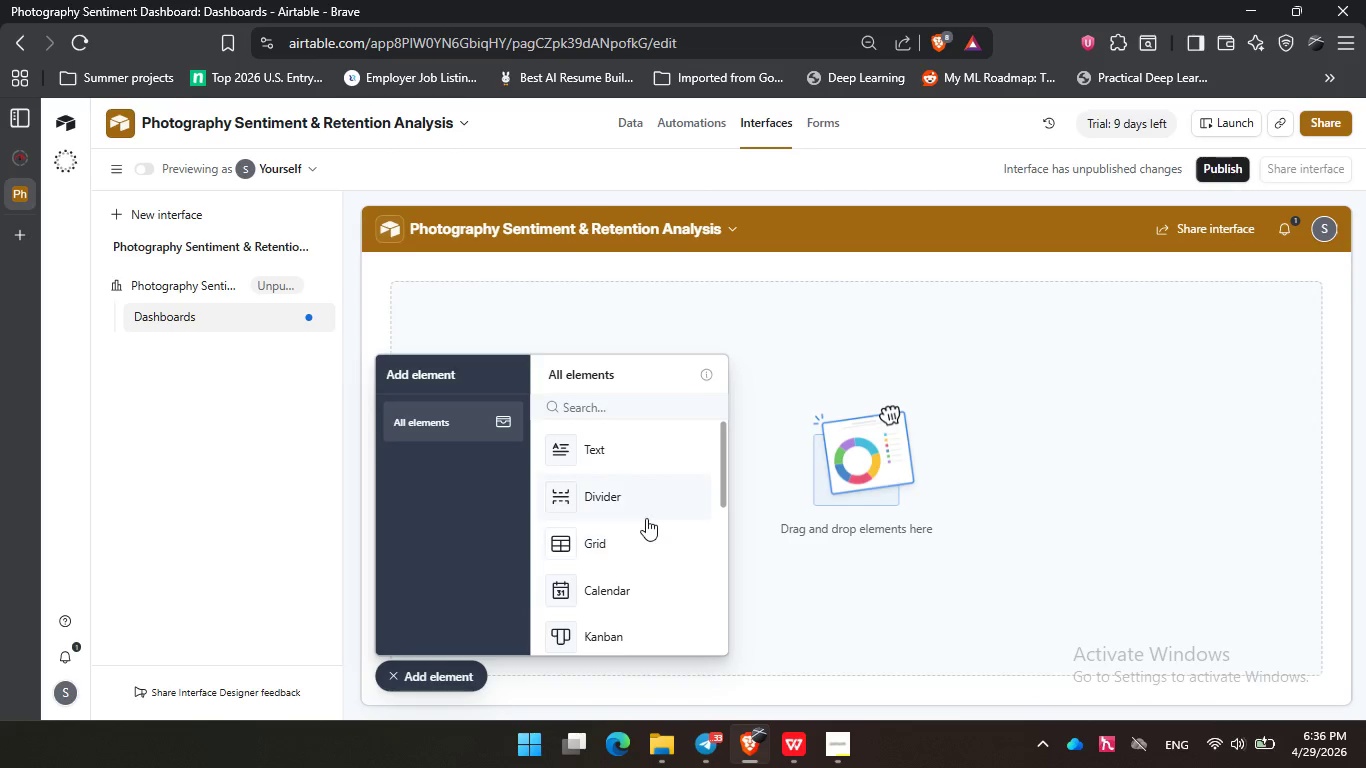 
scroll: coordinate [649, 522], scroll_direction: down, amount: 3.0
 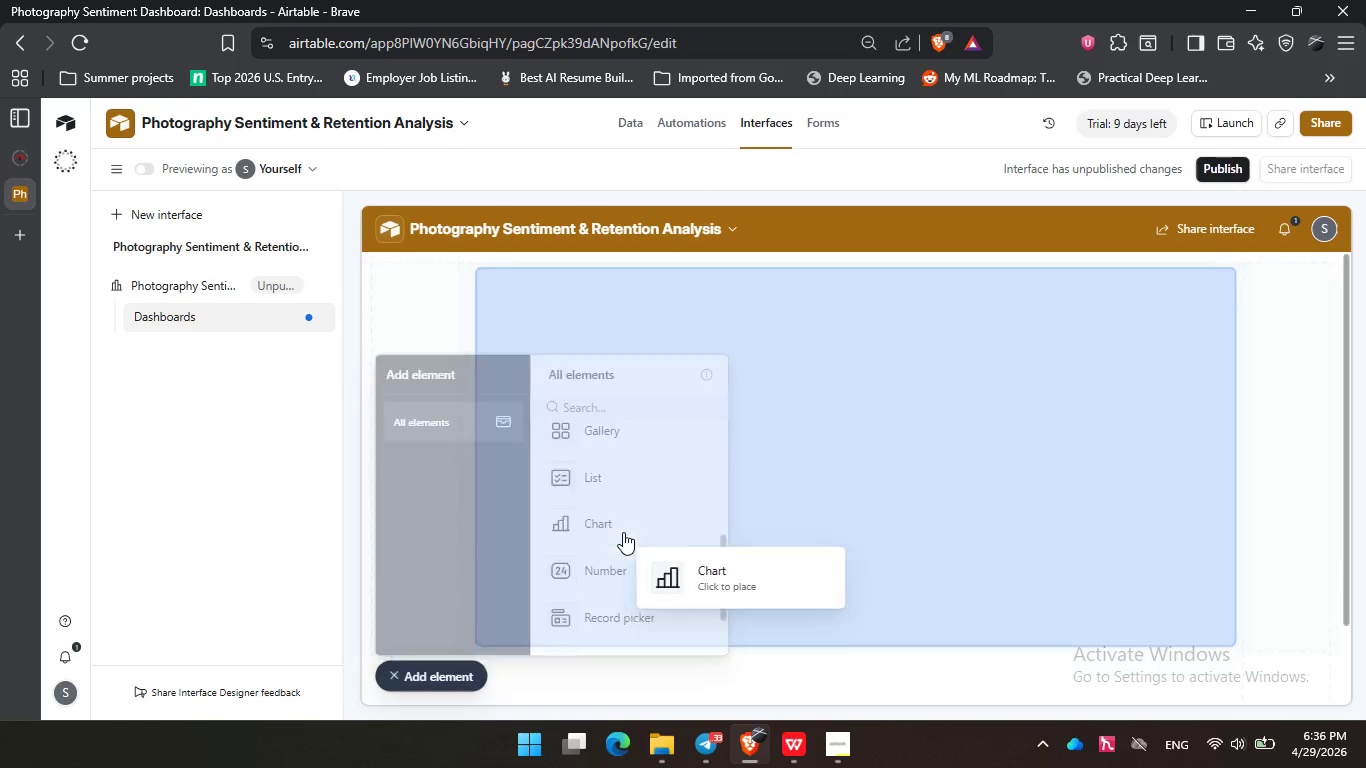 
left_click([623, 533])
 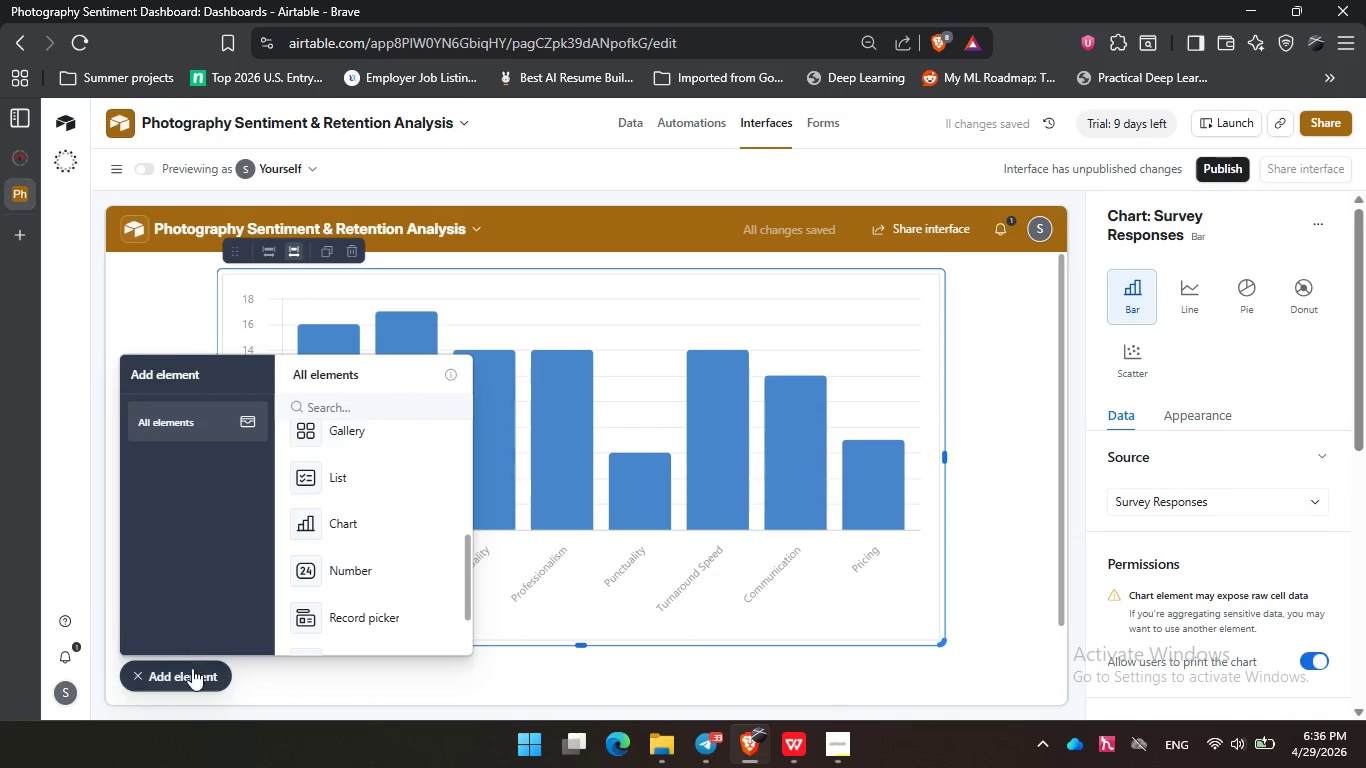 
scroll: coordinate [333, 529], scroll_direction: up, amount: 3.0
 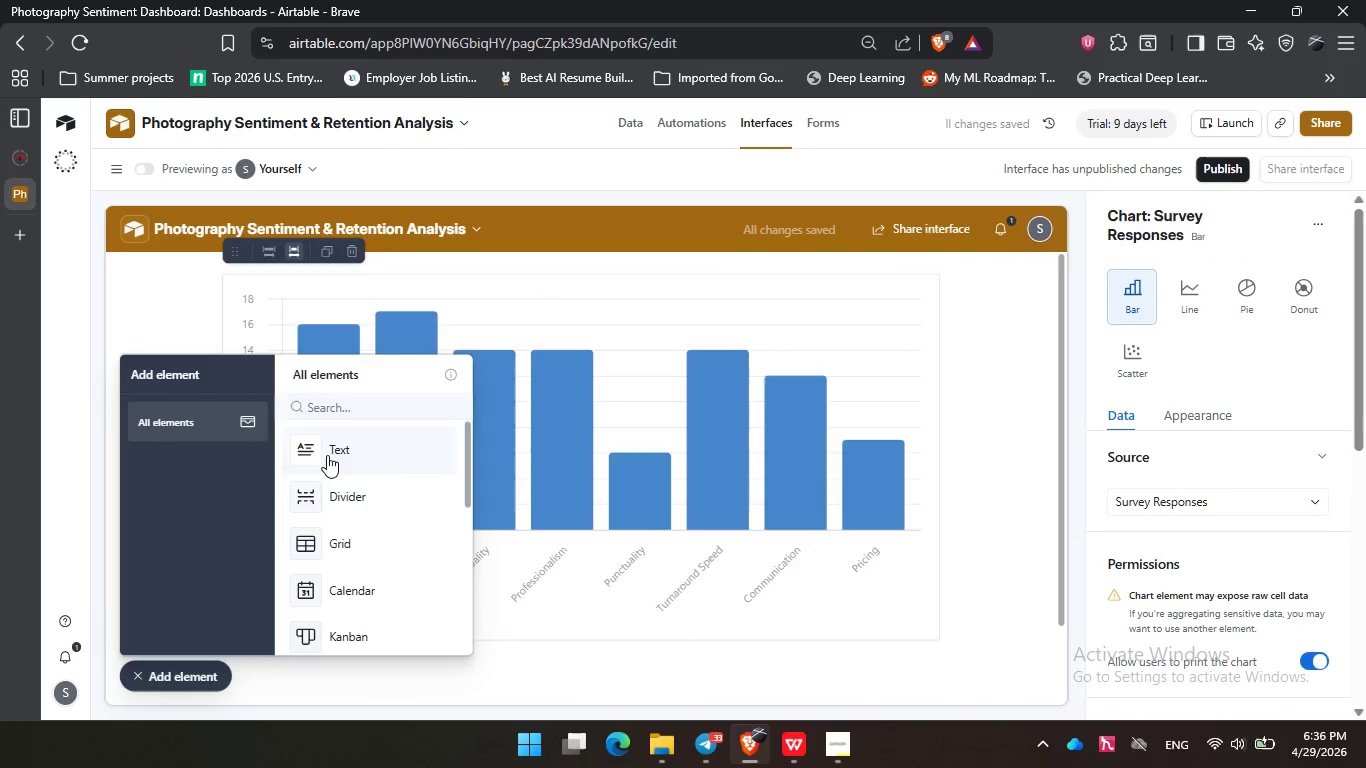 
left_click([327, 457])
 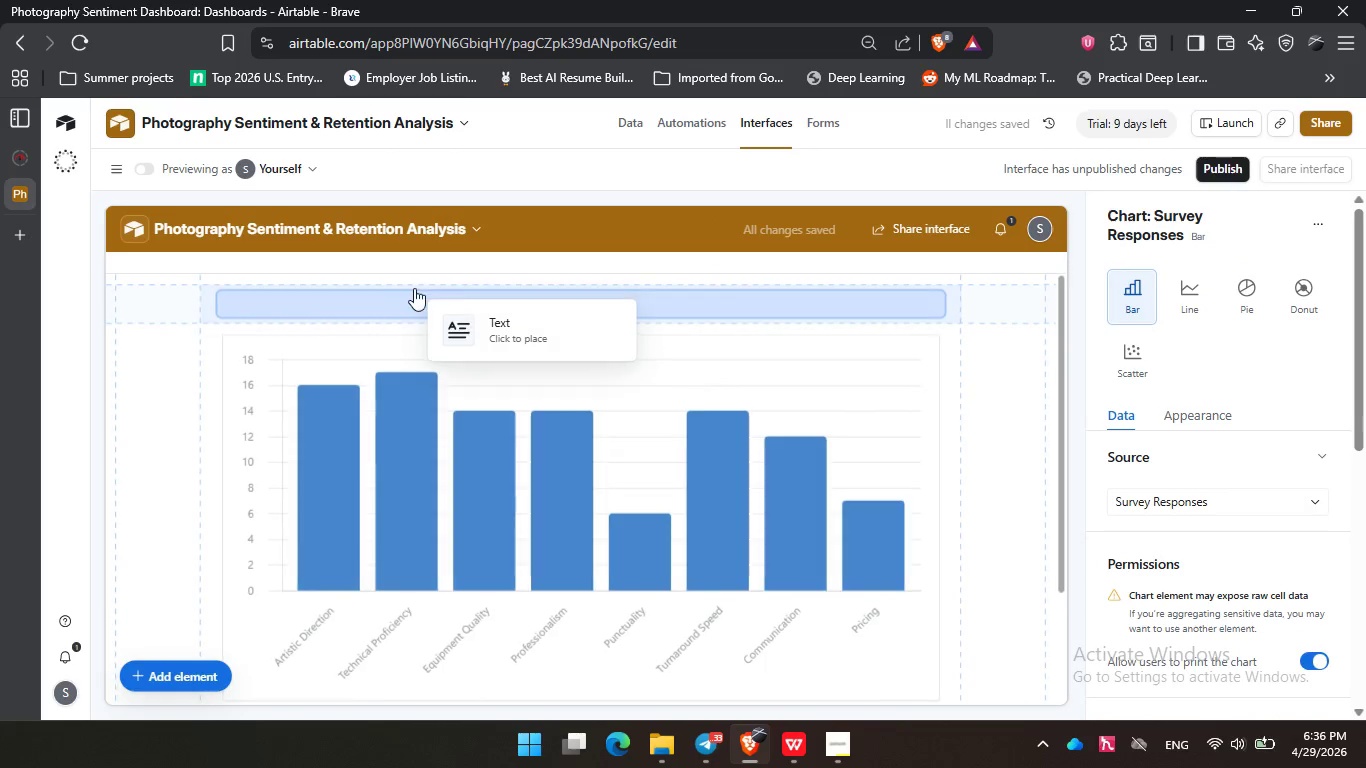 
left_click([415, 290])
 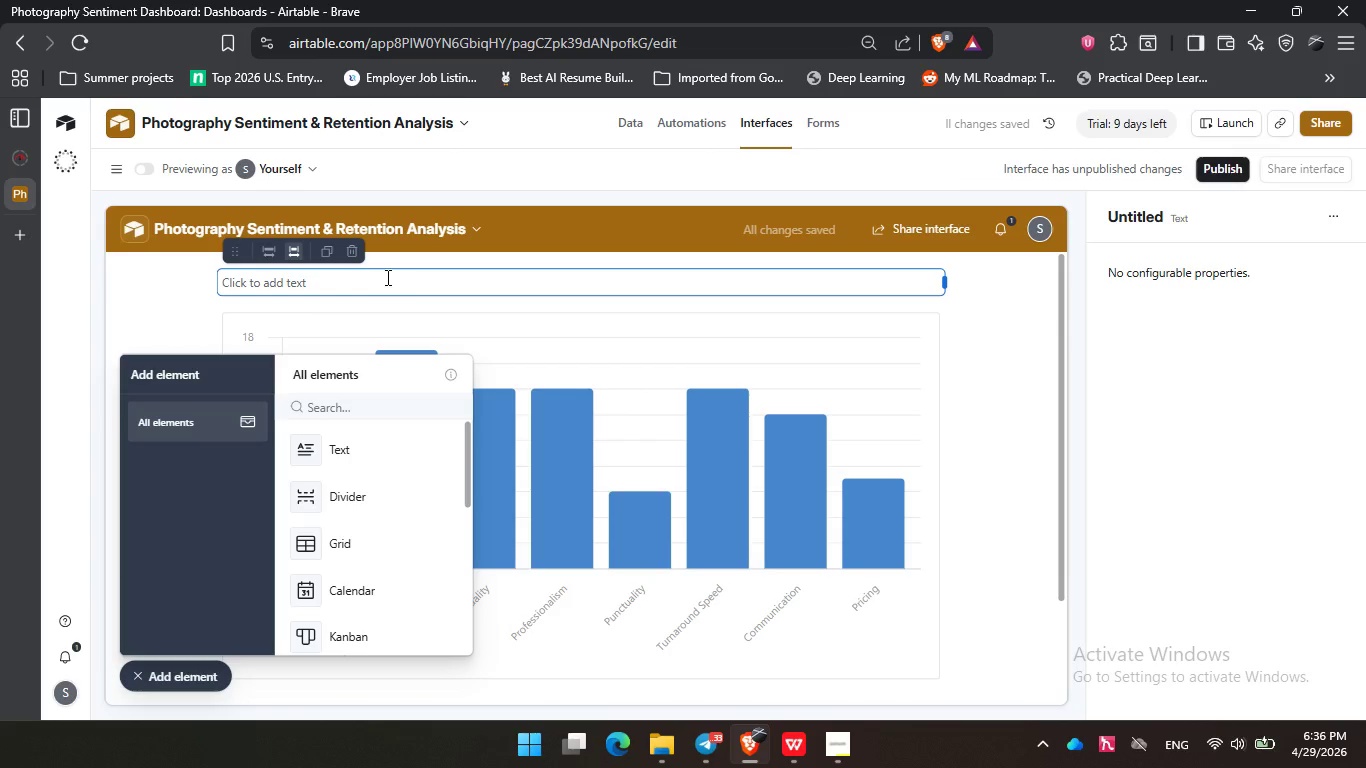 
wait(7.17)
 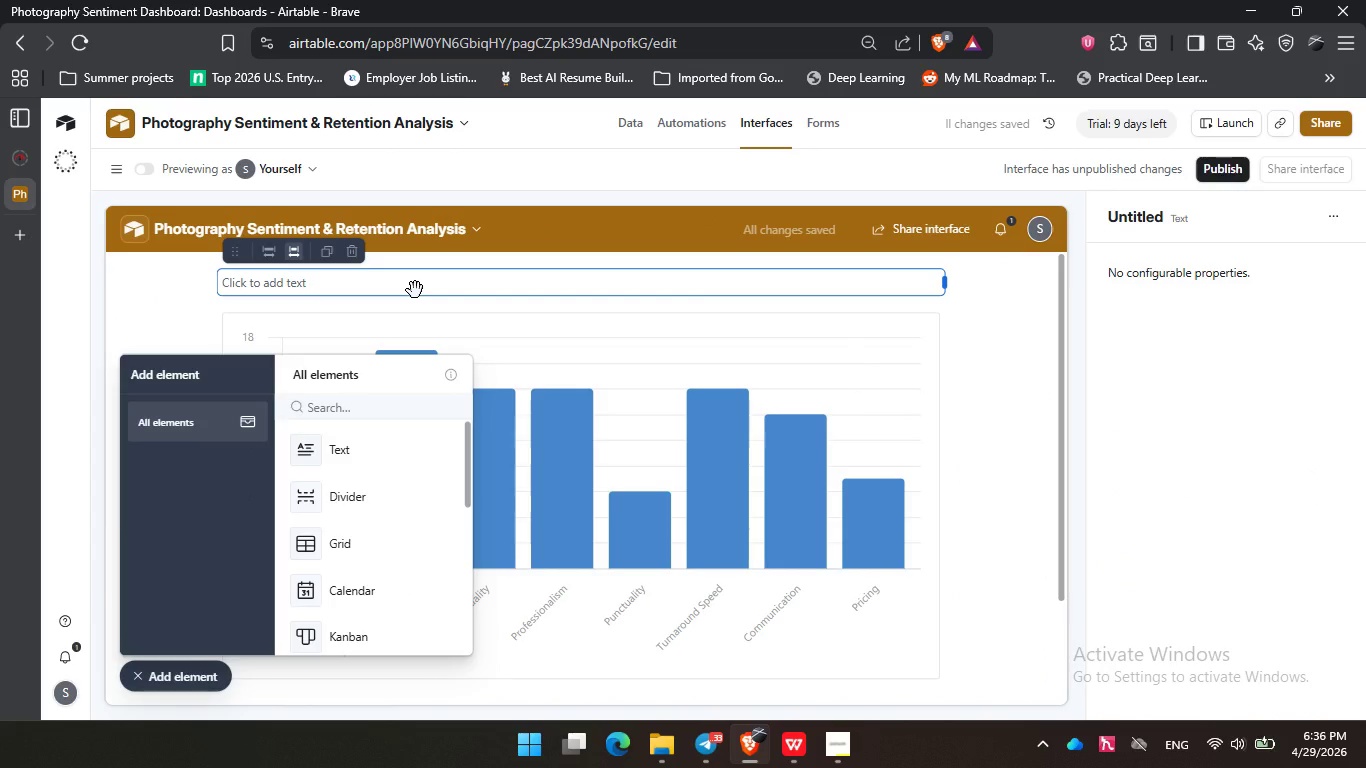 
left_click([341, 288])
 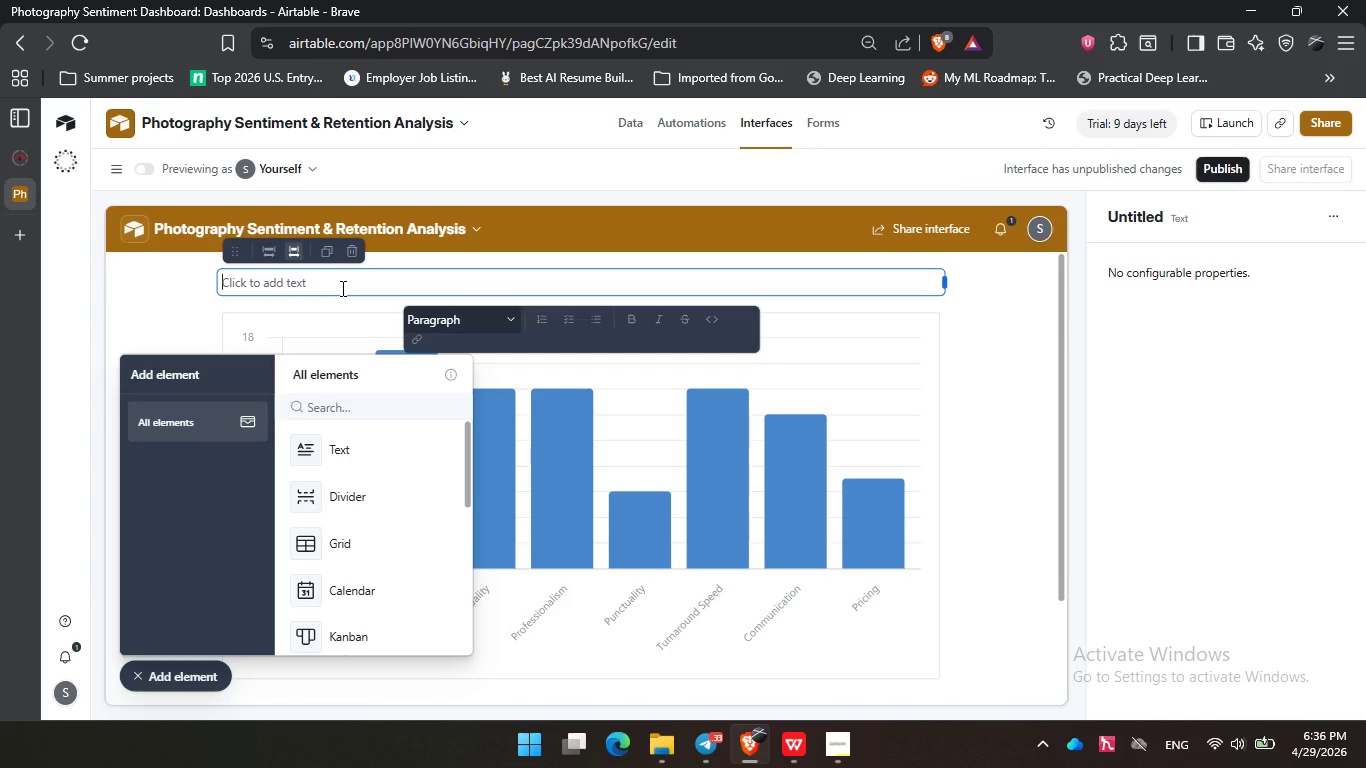 
type(Avergae )
key(Backspace)
key(Backspace)
key(Backspace)
key(Backspace)
type(age Rating vy Service)
 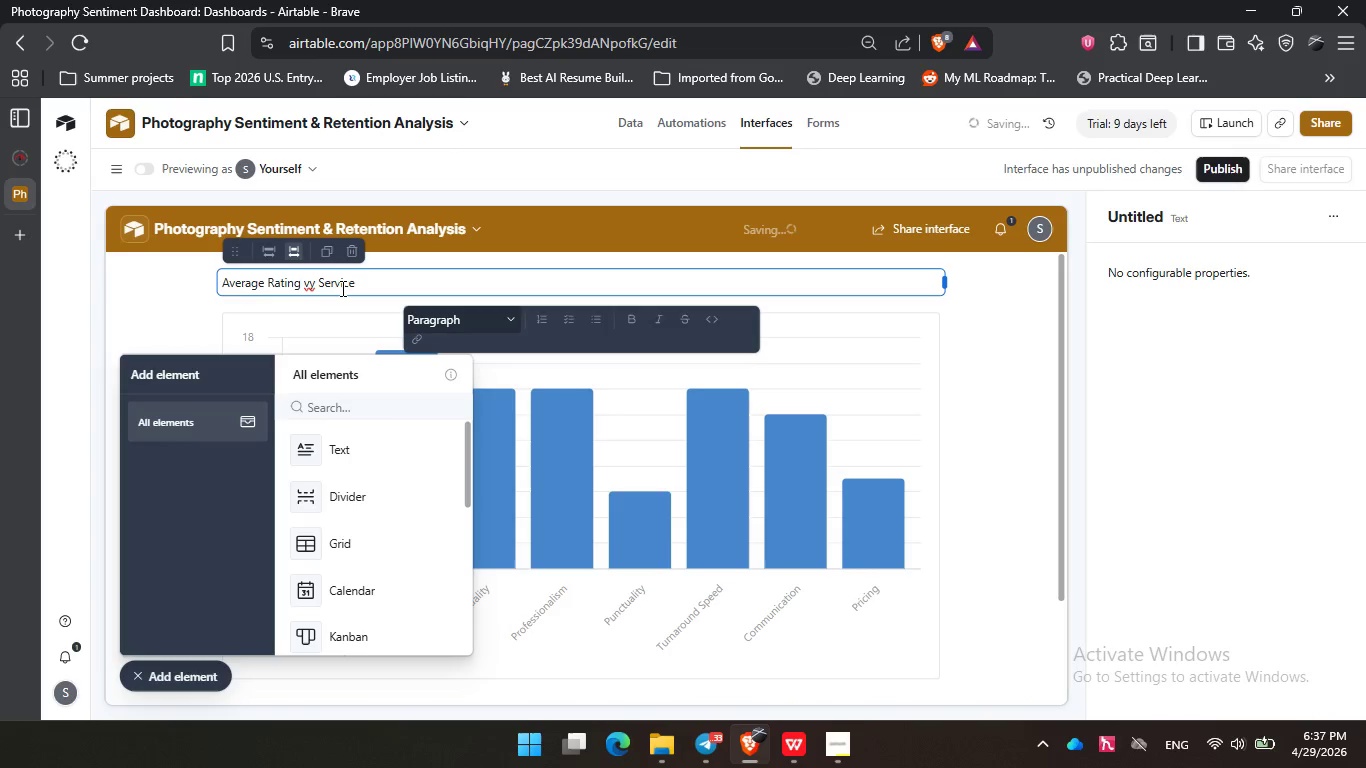 
key(ArrowLeft)
 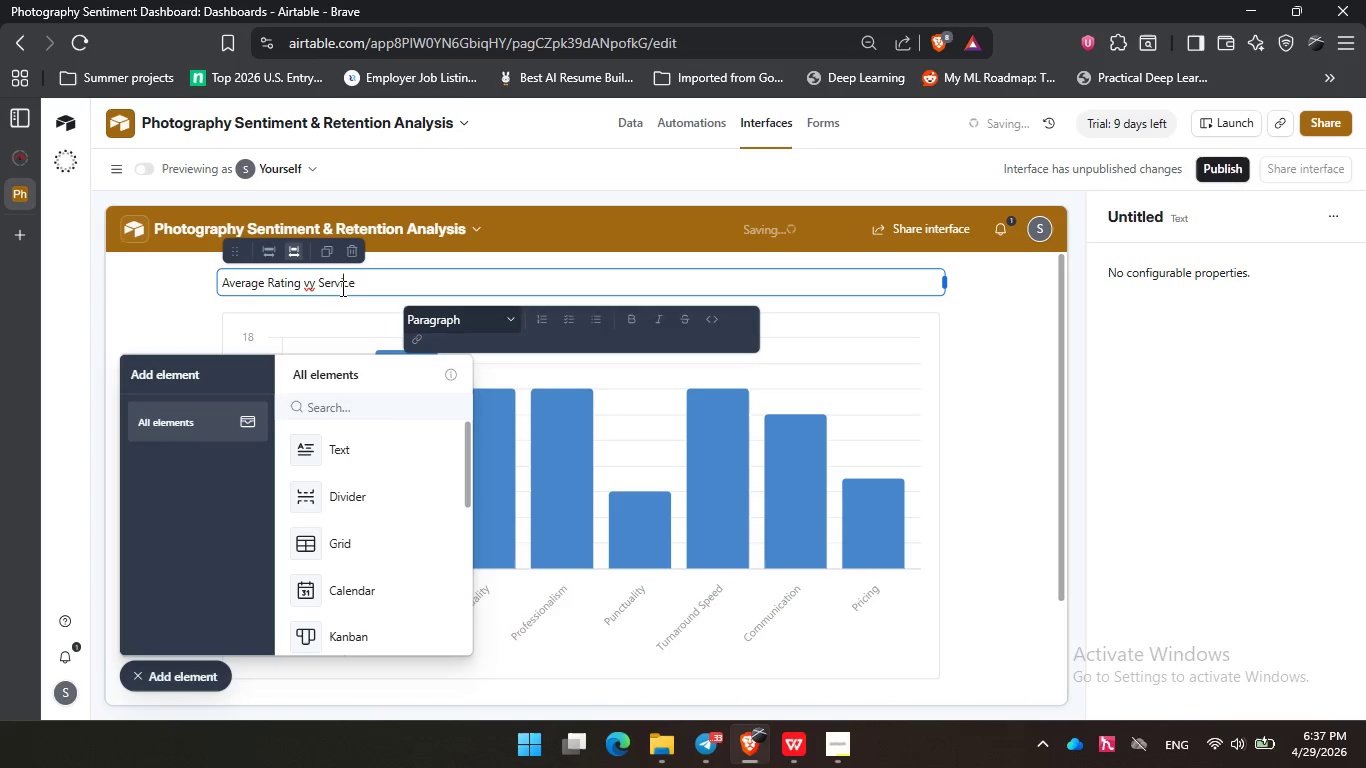 
key(ArrowLeft)
 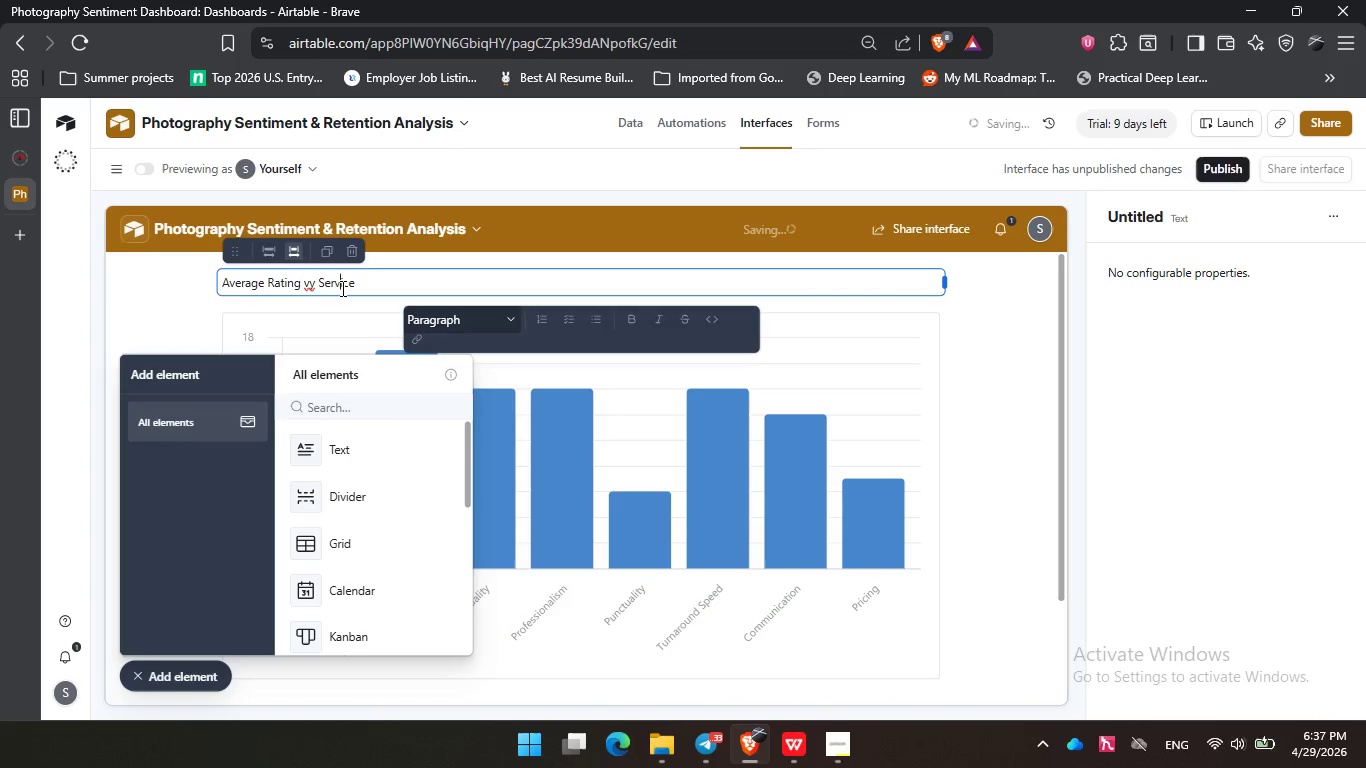 
key(ArrowLeft)
 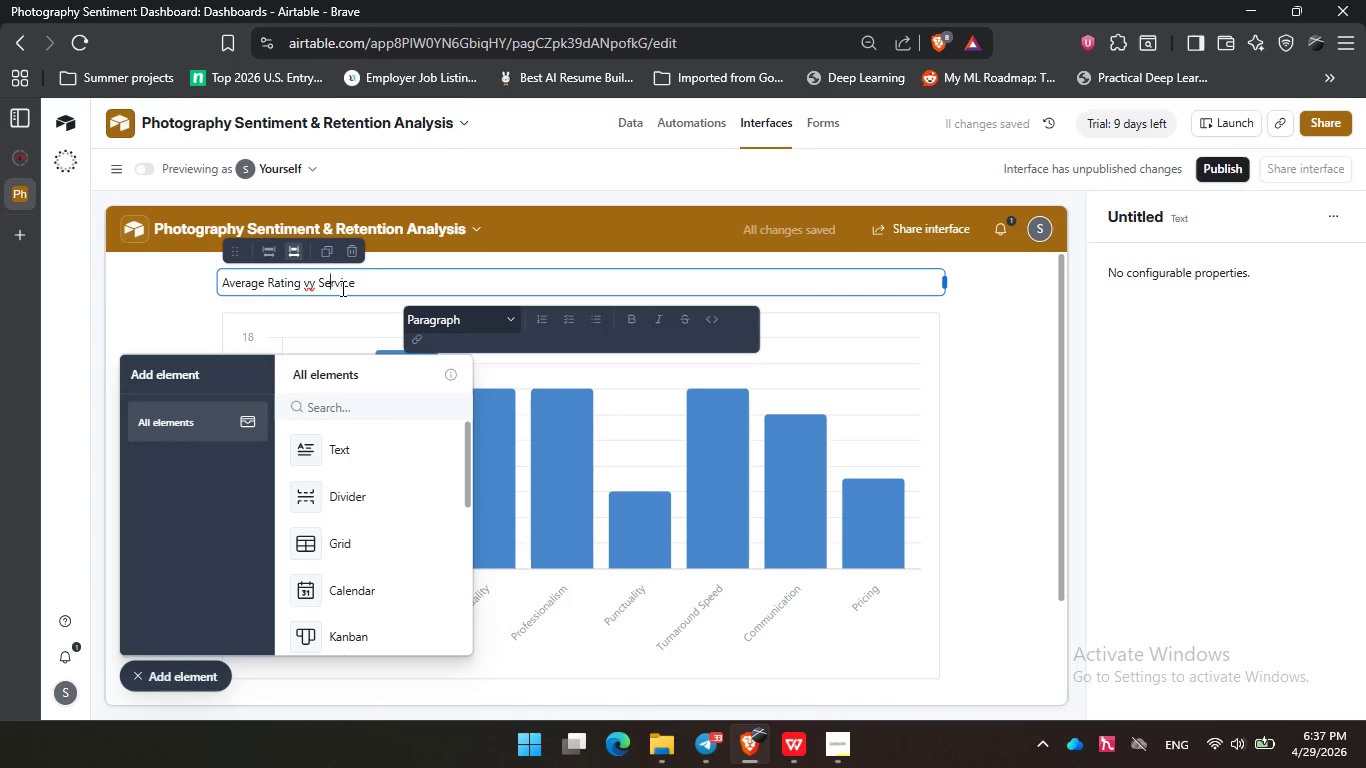 
key(ArrowLeft)
 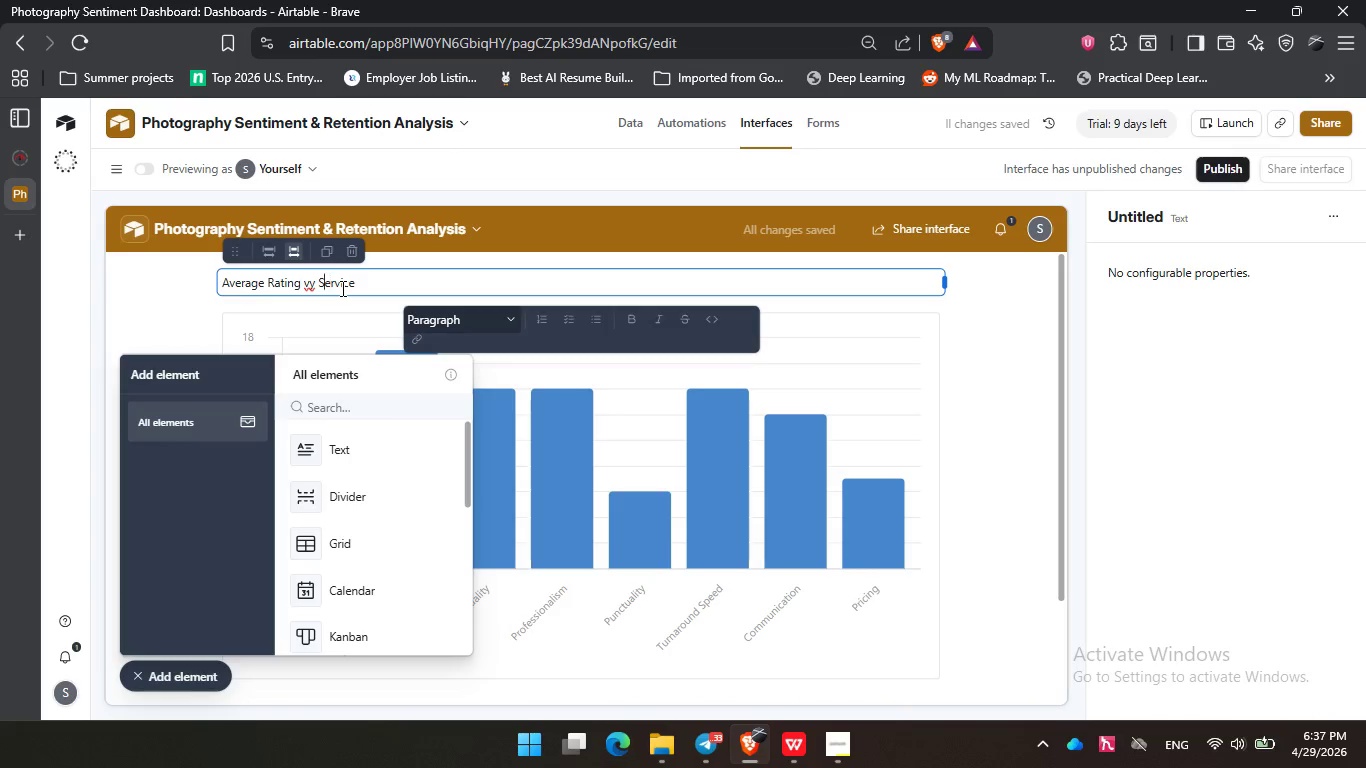 
key(ArrowLeft)
 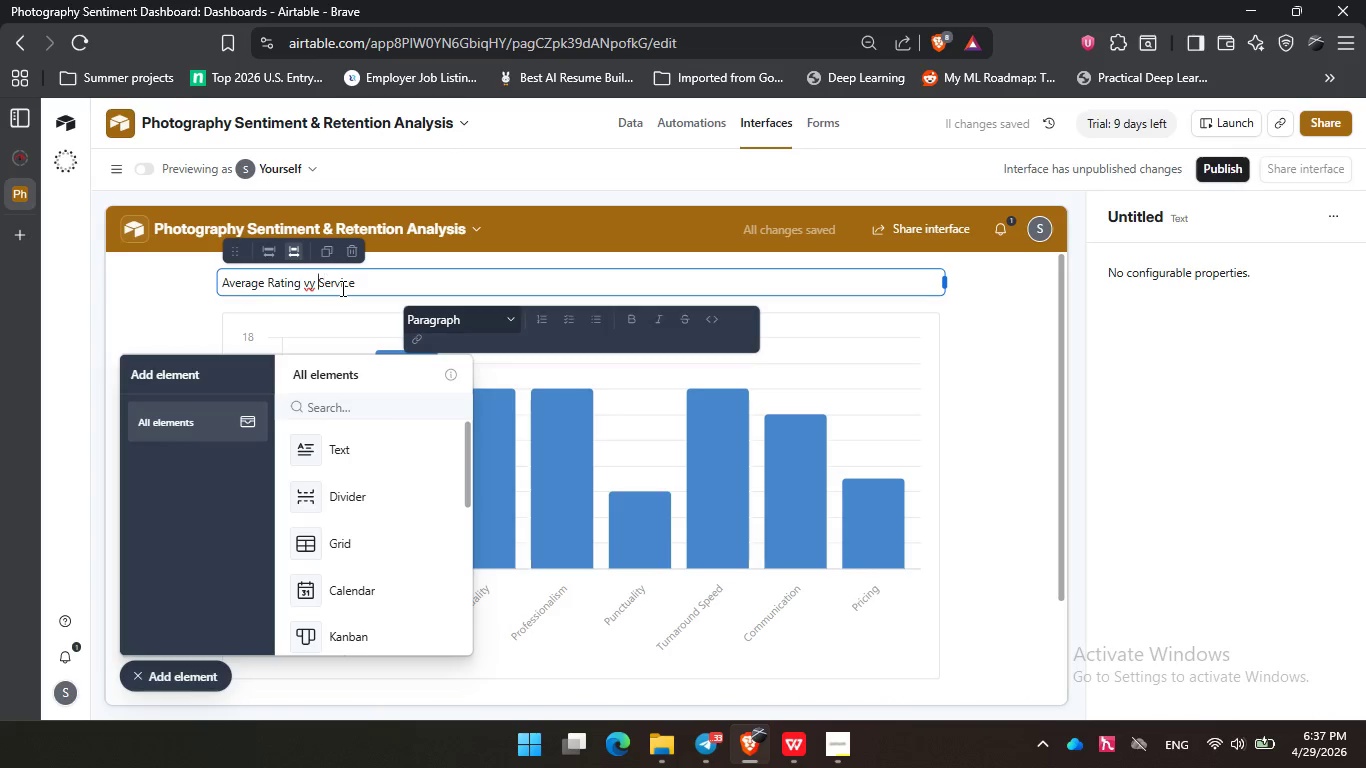 
key(ArrowLeft)
 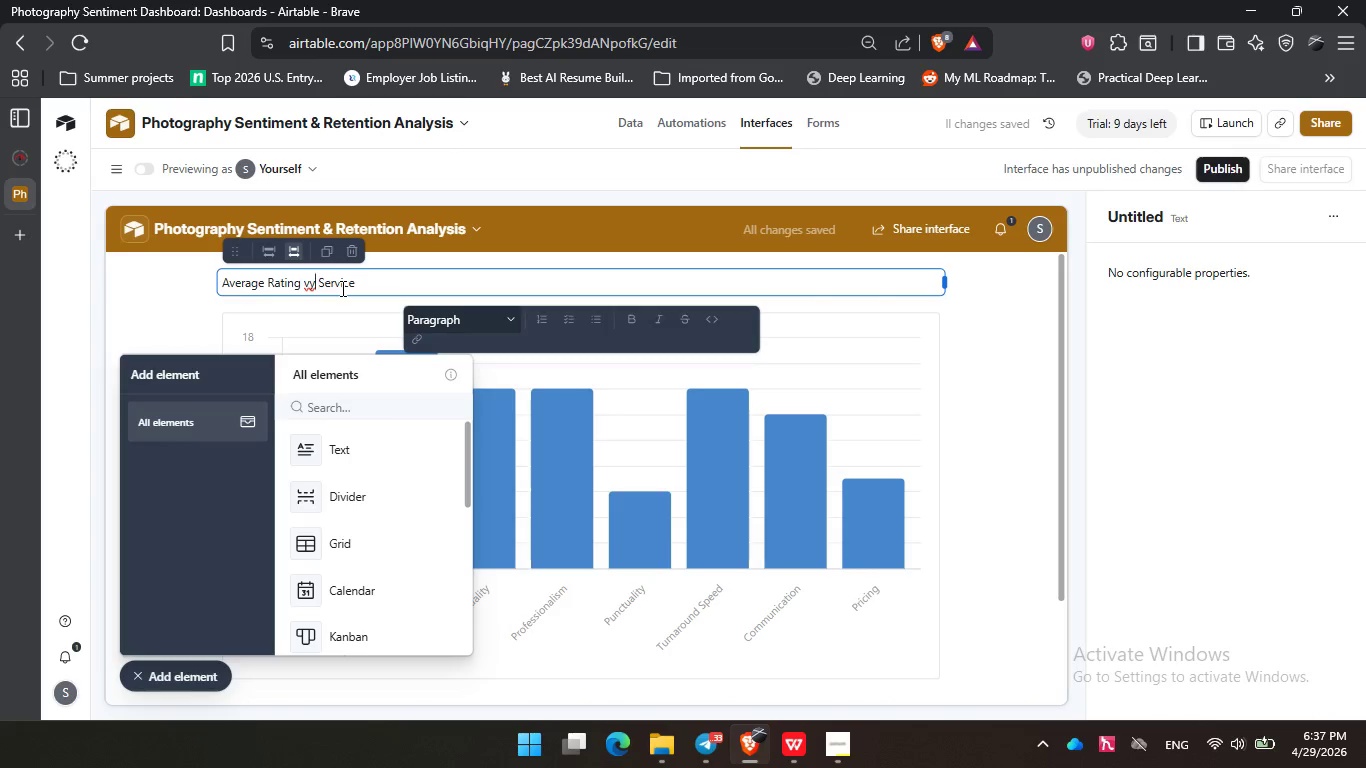 
key(ArrowLeft)
 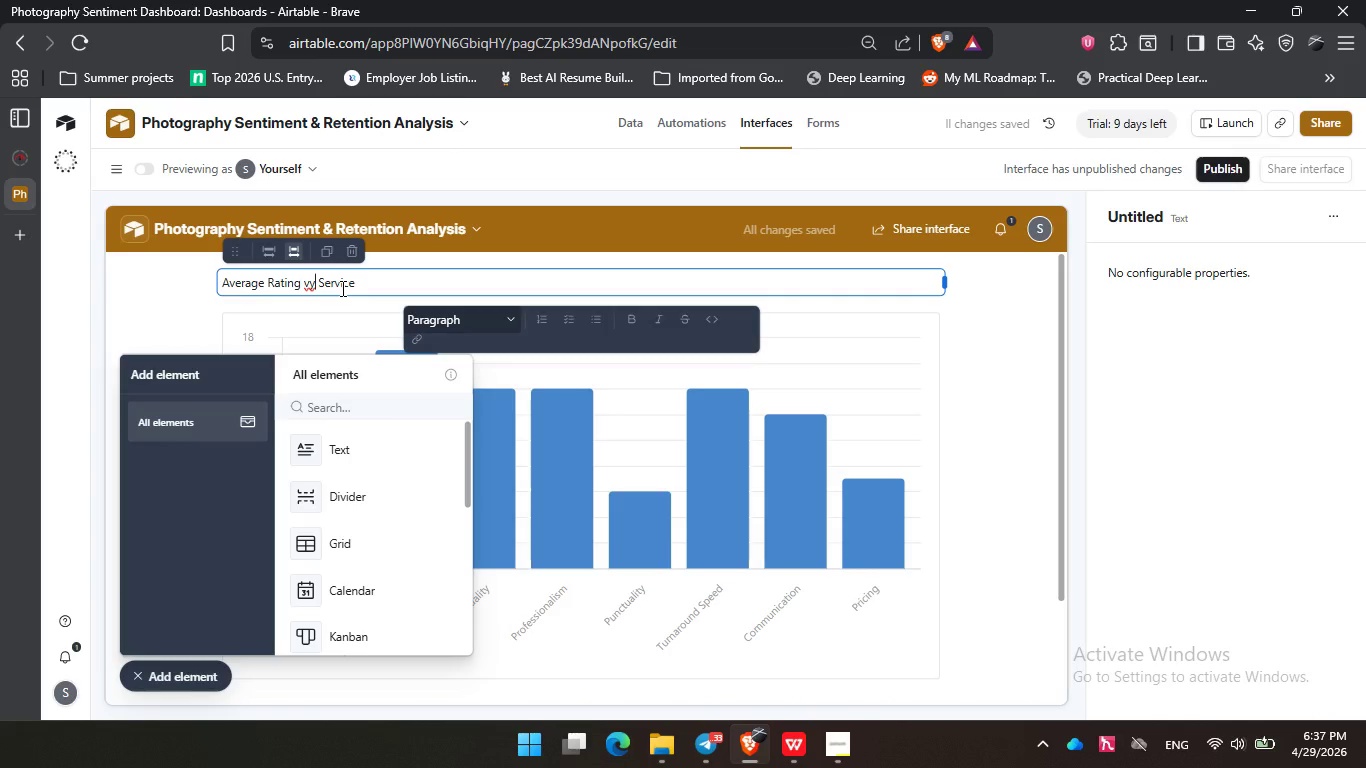 
key(ArrowLeft)
 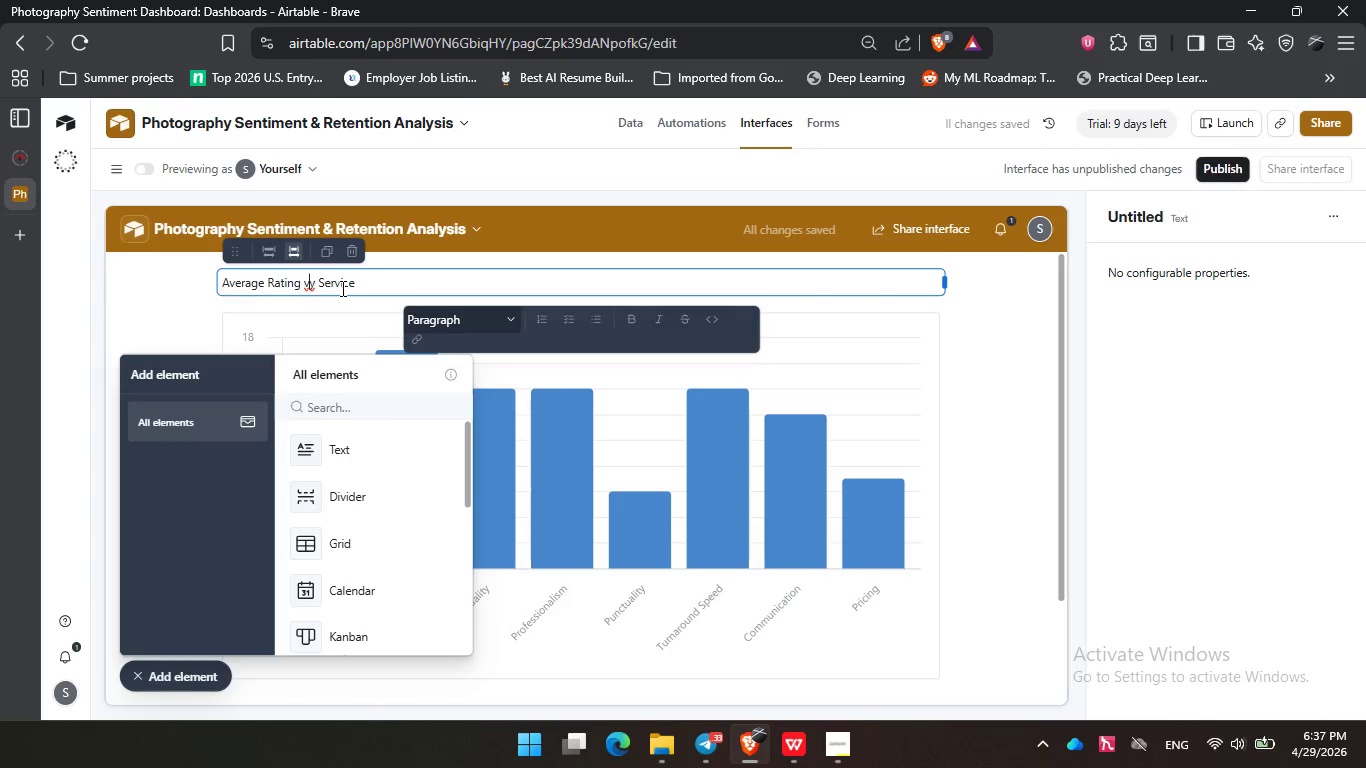 
key(ArrowLeft)
 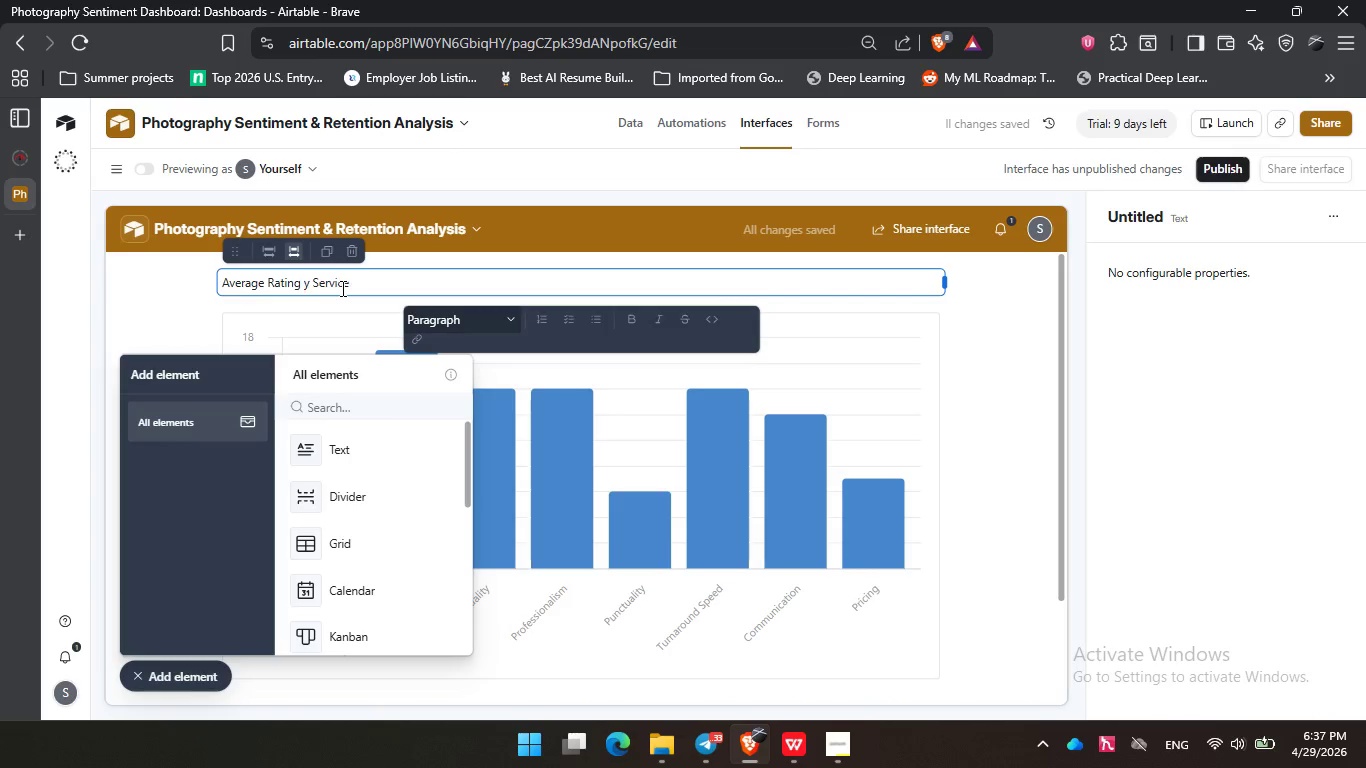 
key(Backspace)
 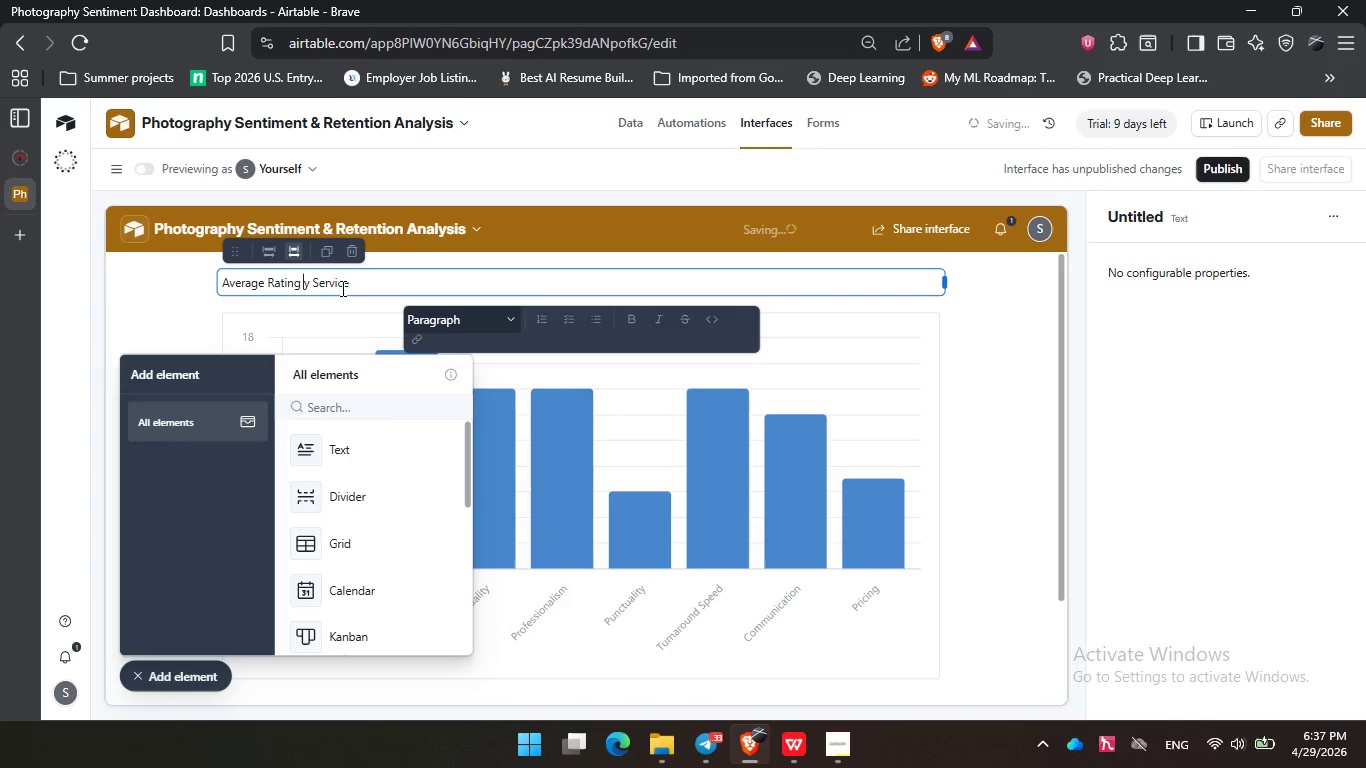 
key(Shift+ShiftLeft)
 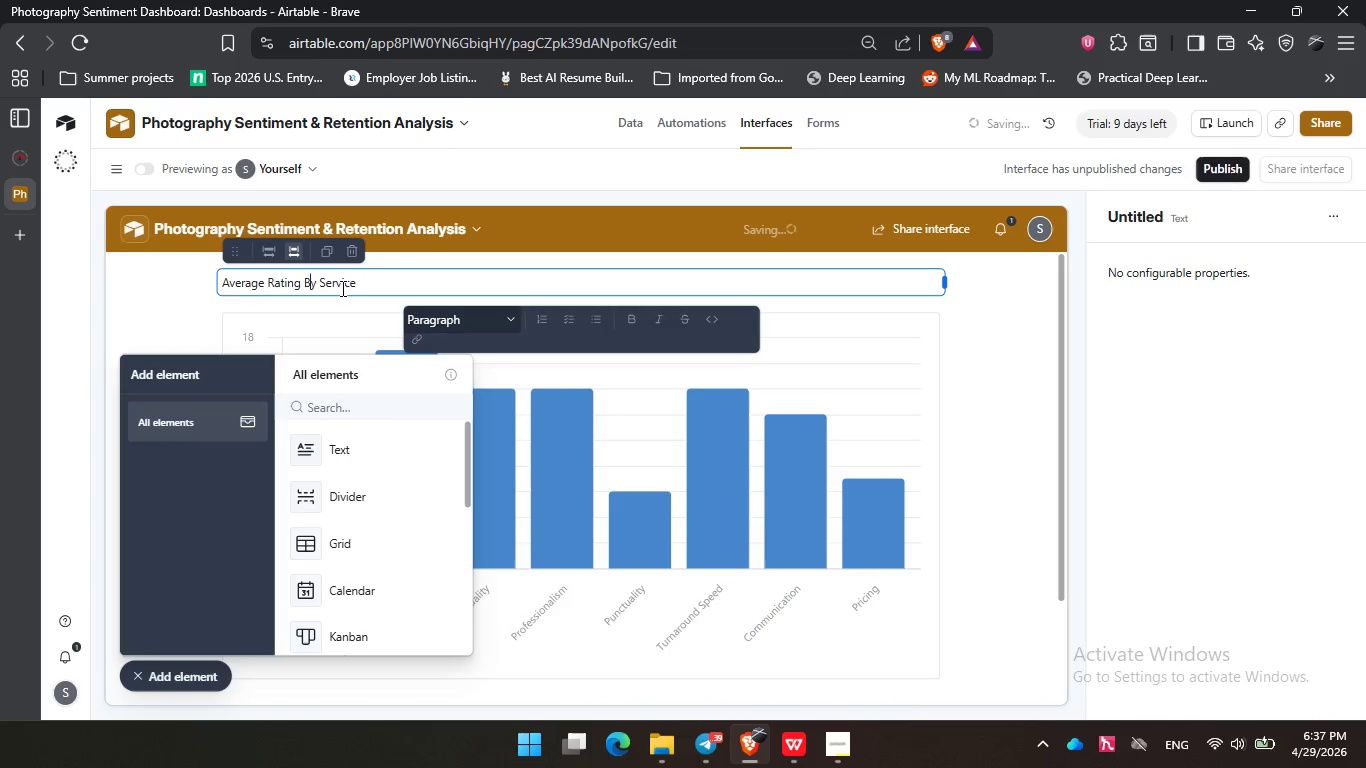 
key(Shift+B)
 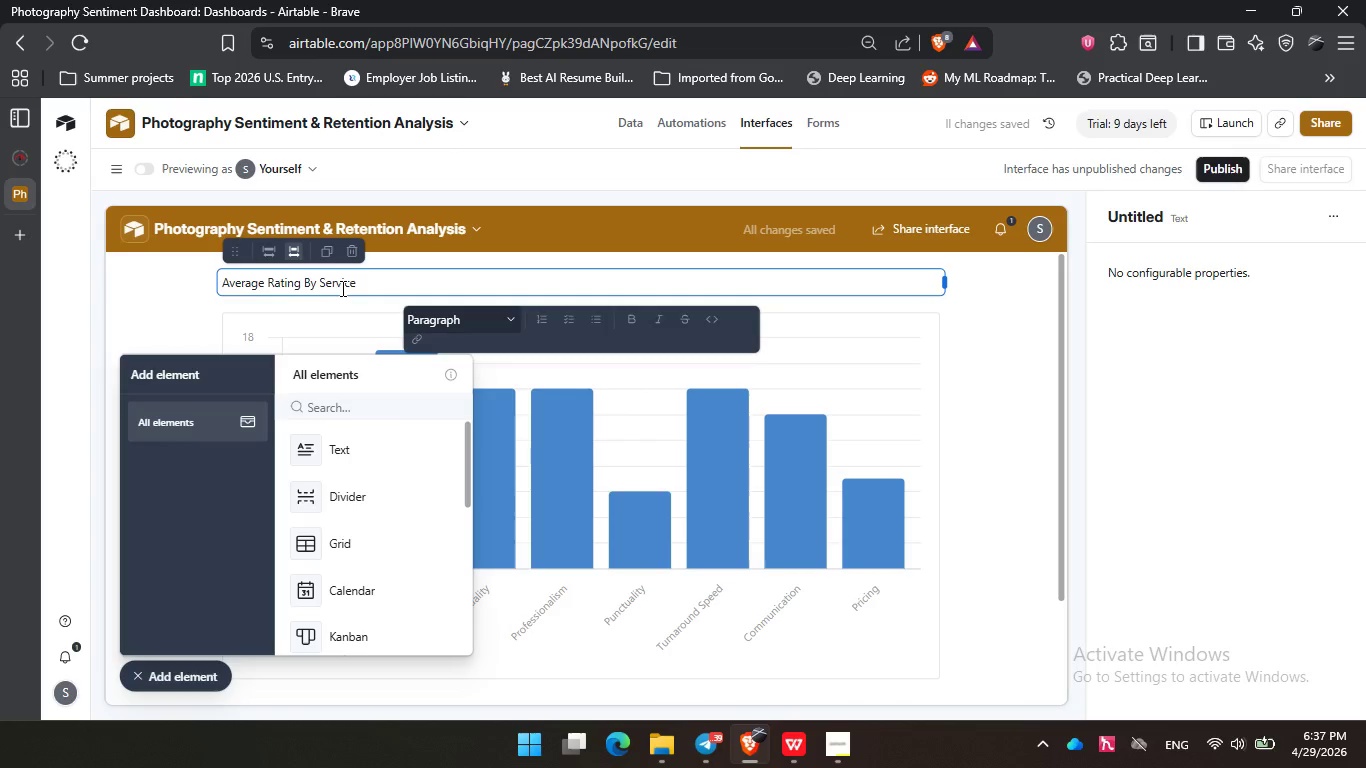 
key(Backspace)
 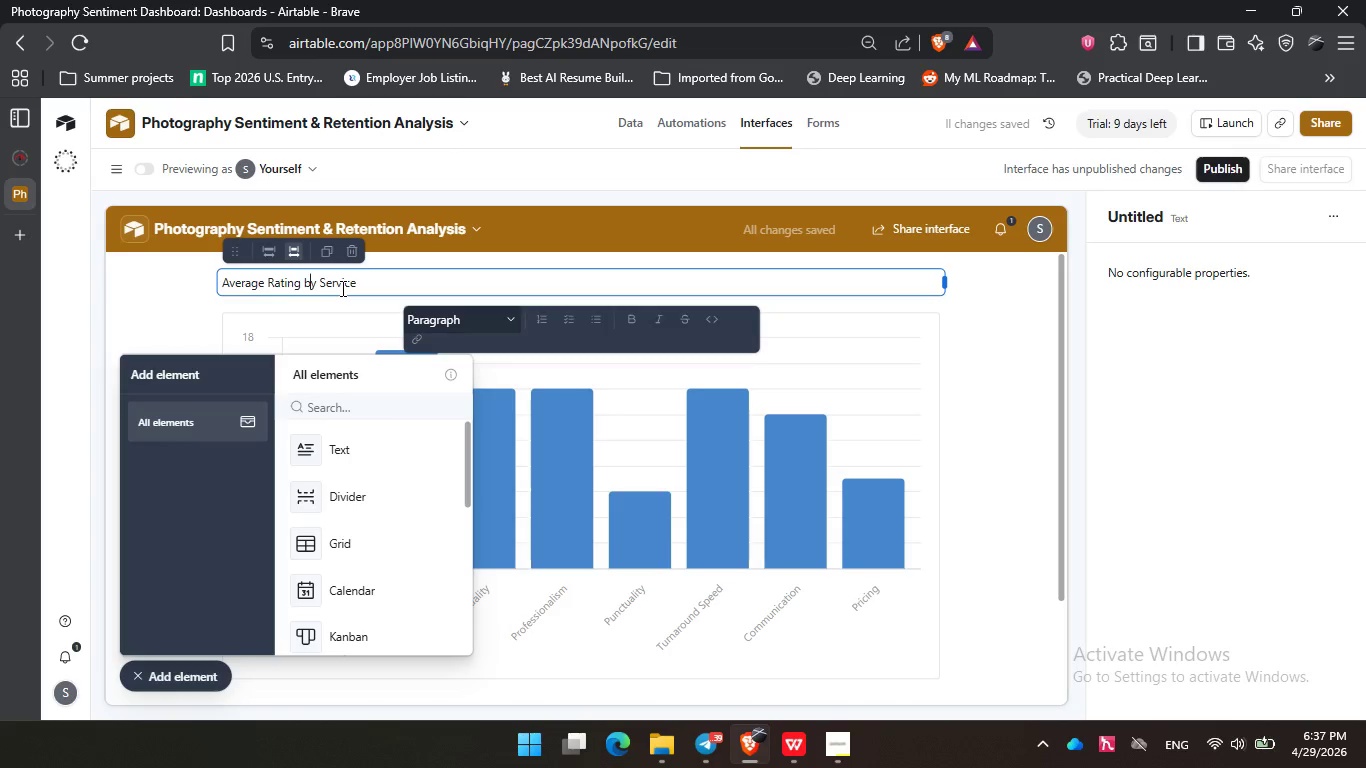 
key(B)
 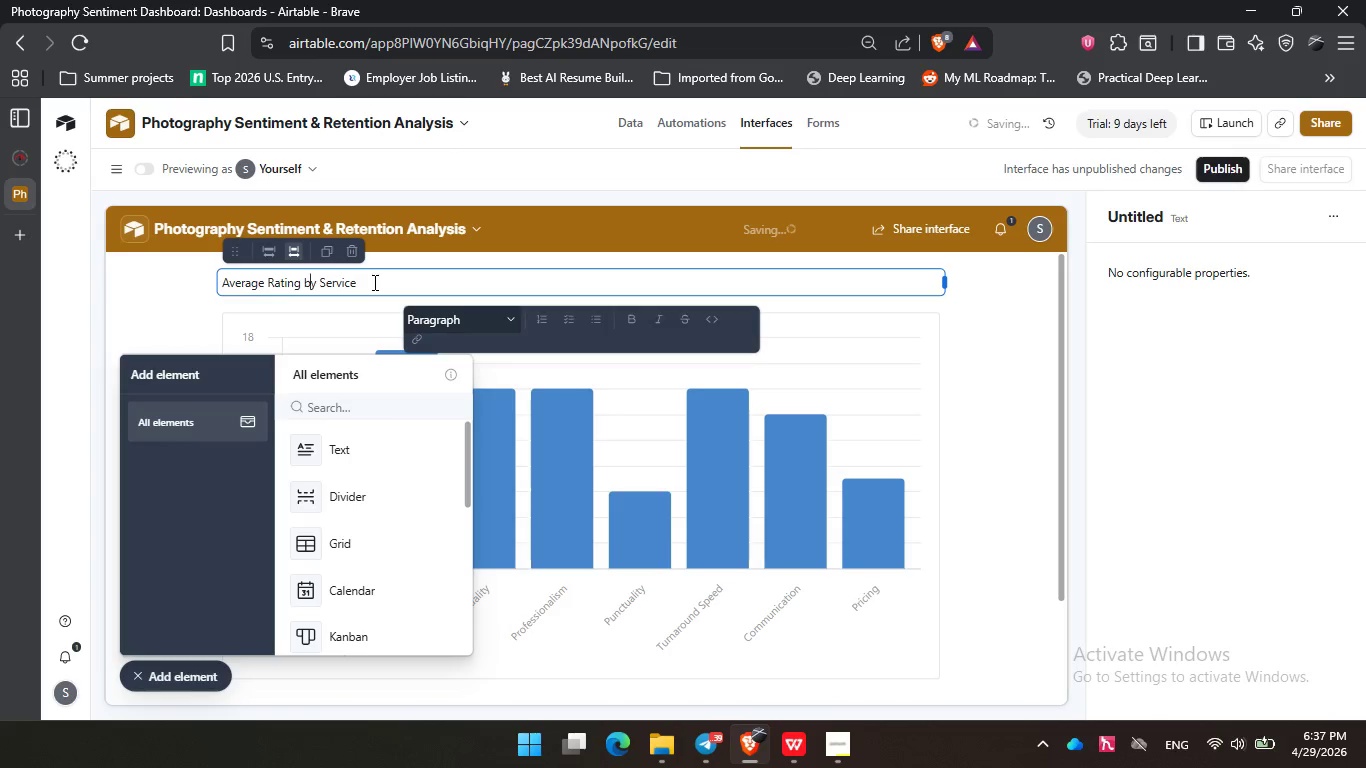 
left_click([373, 282])
 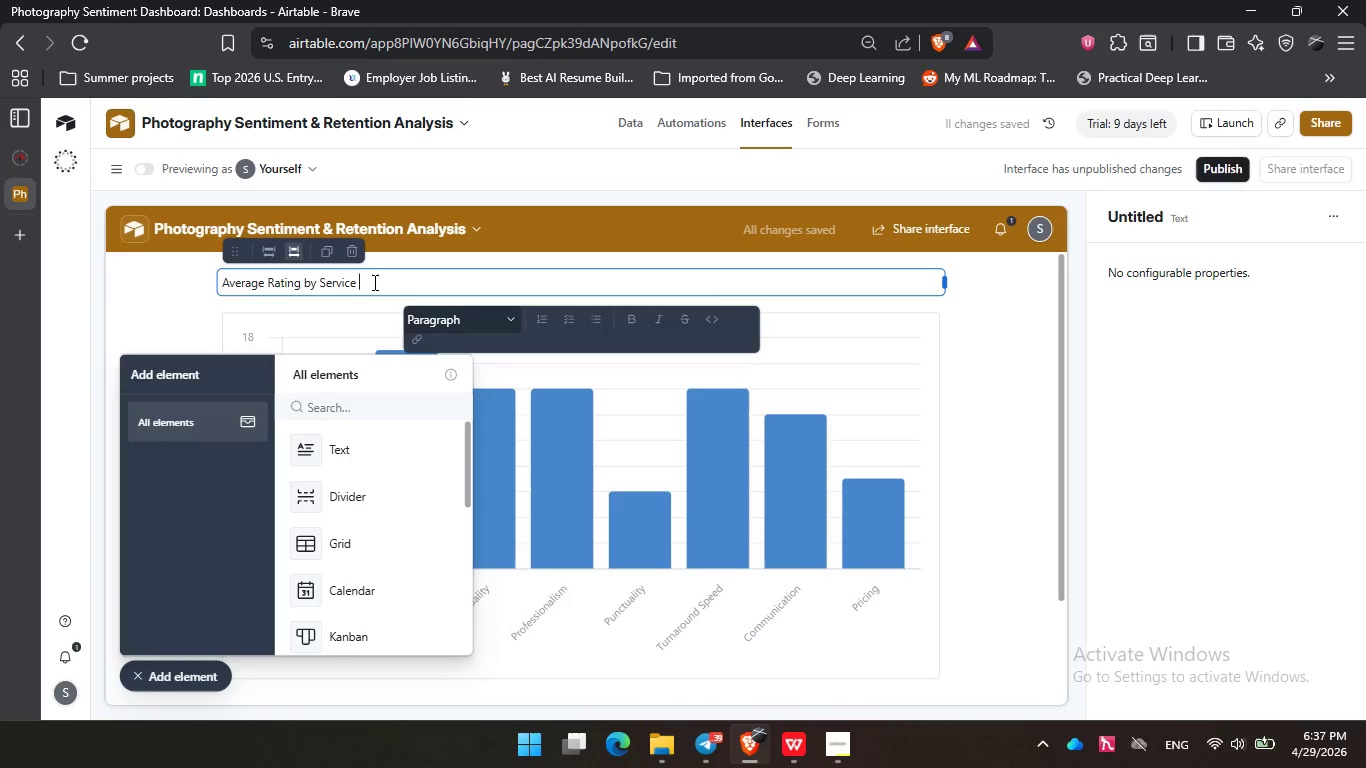 
key(Space)
 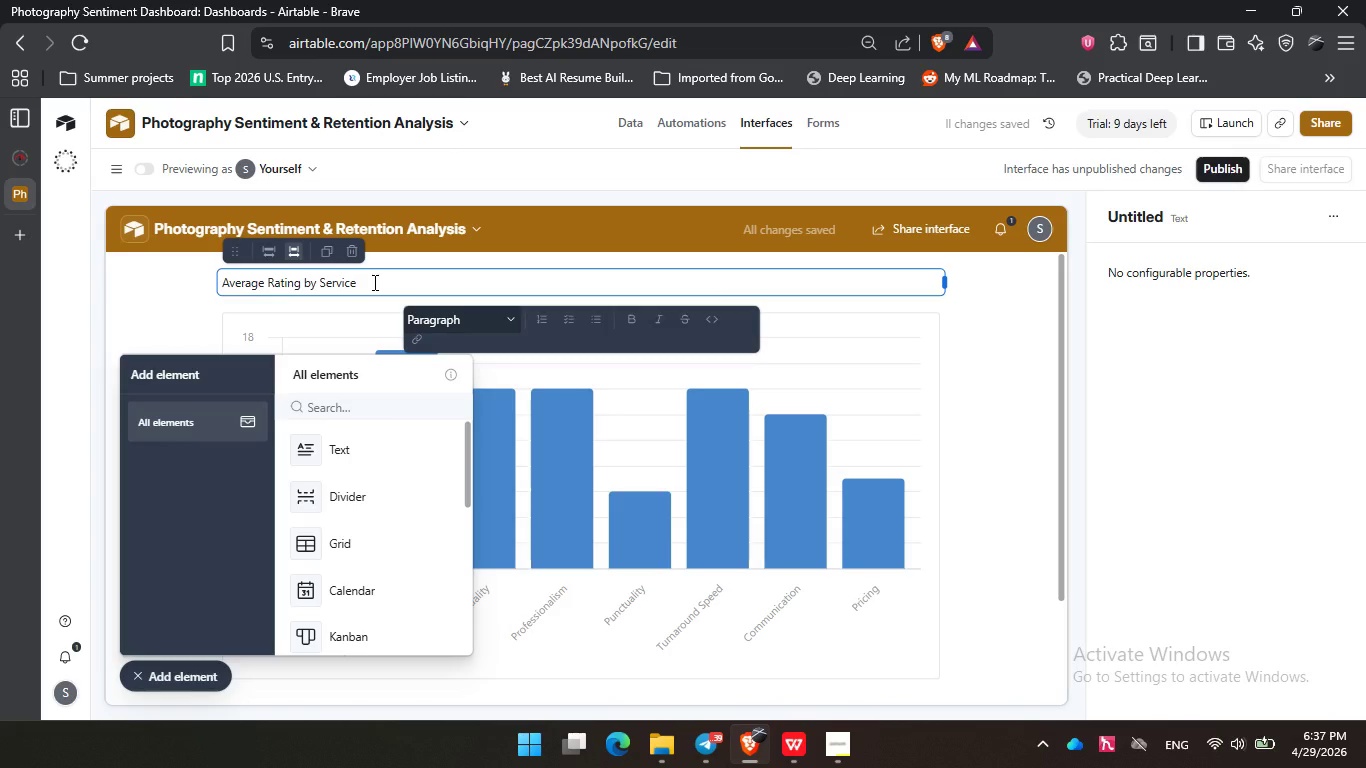 
type(Type)
 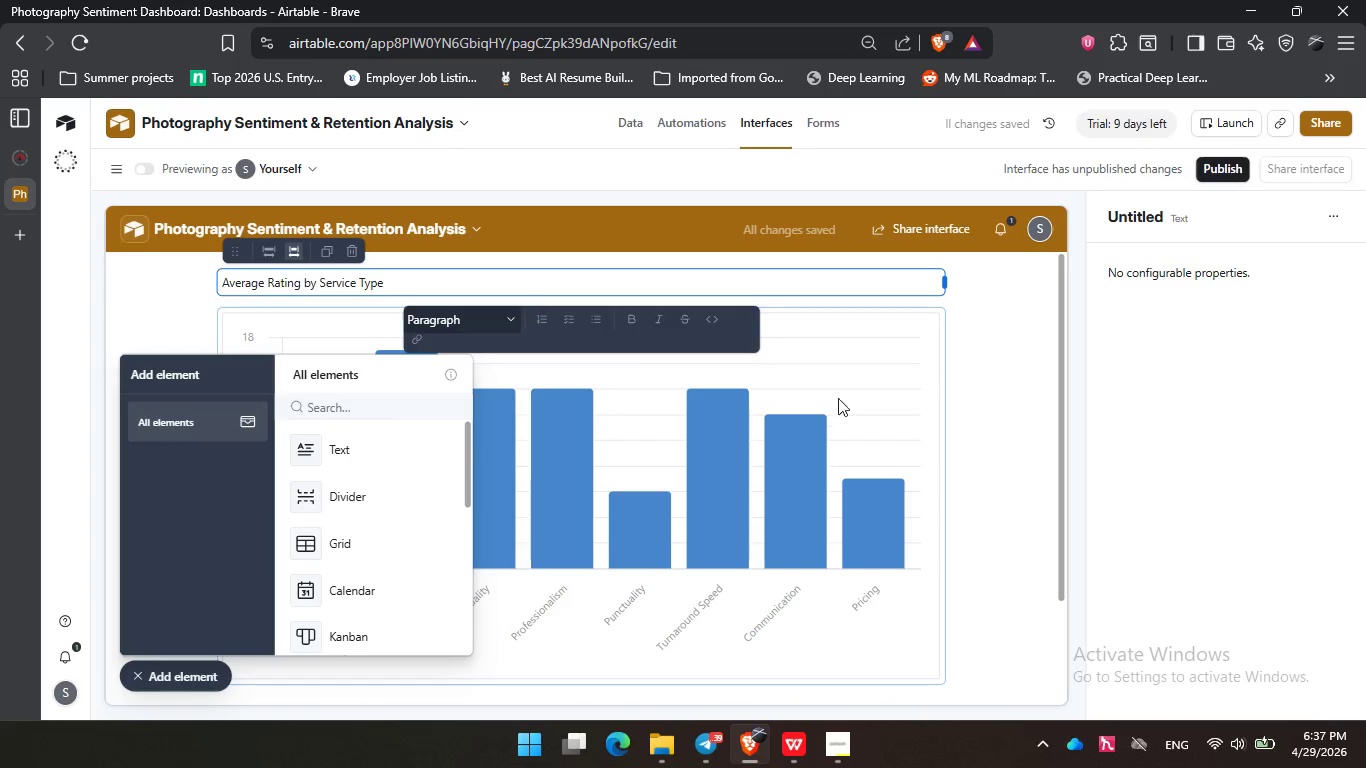 
left_click([1003, 371])
 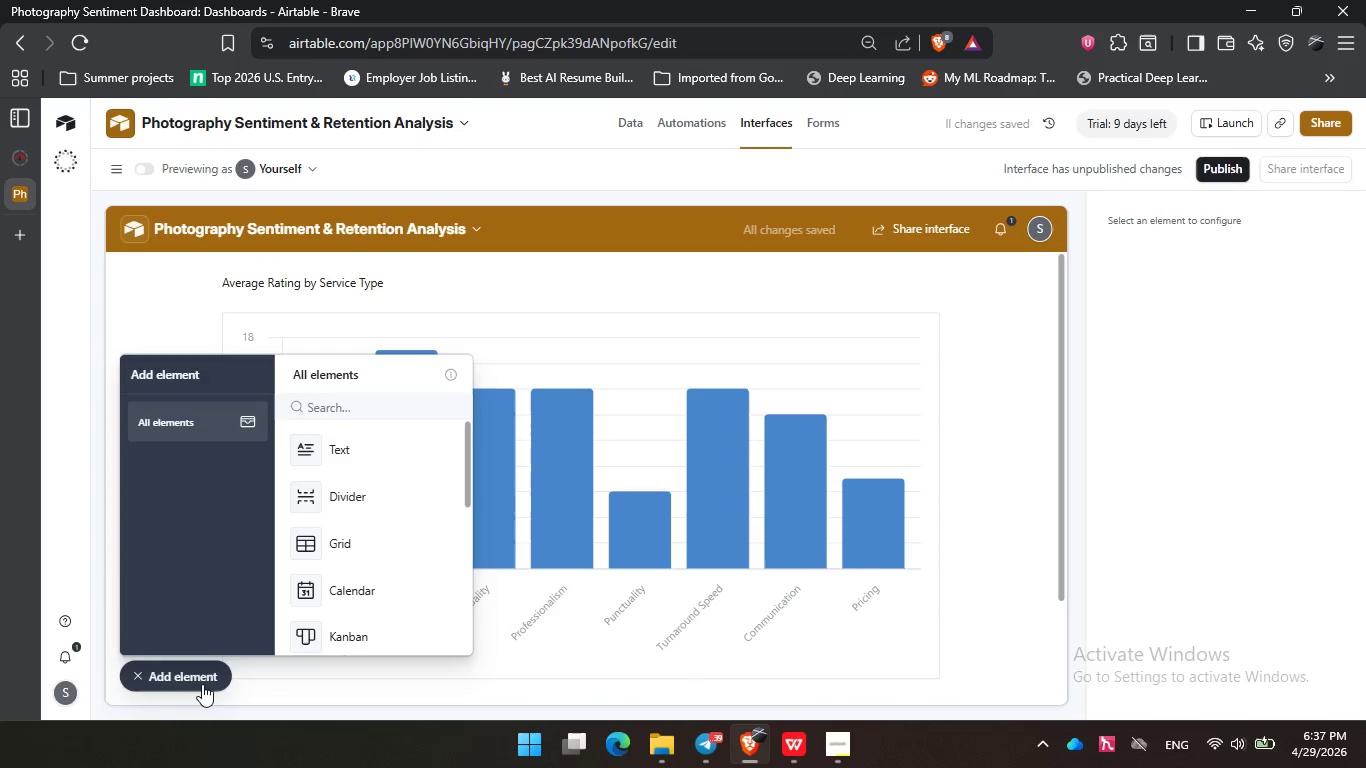 
left_click([202, 684])
 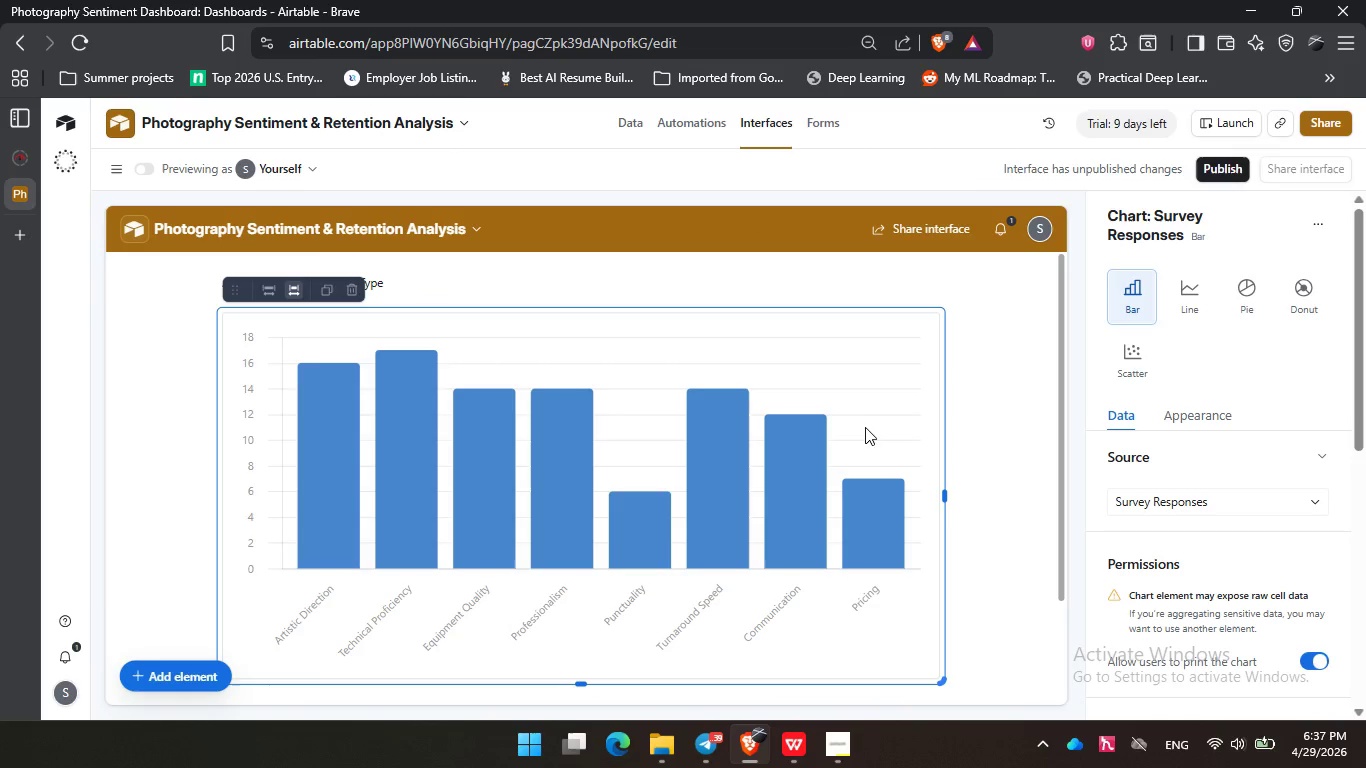 
wait(5.91)
 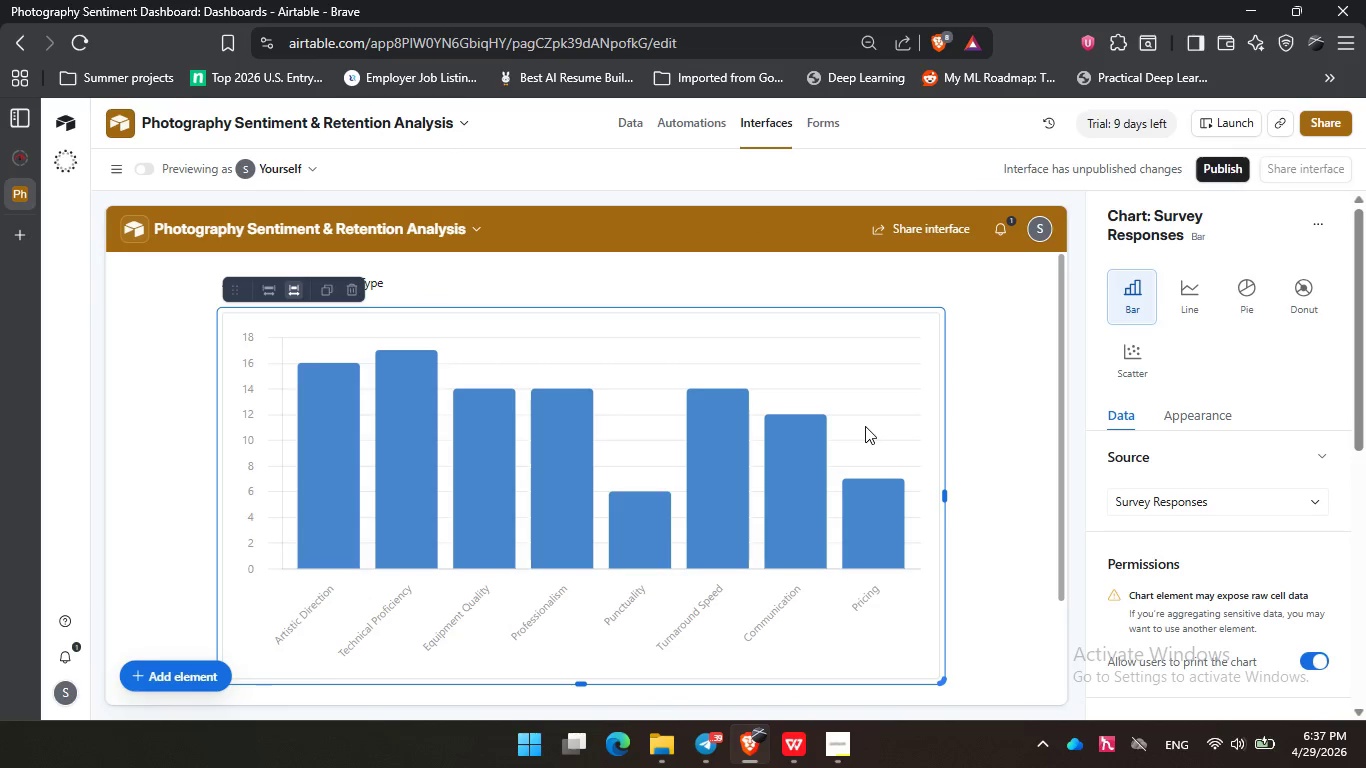 
left_click([1263, 502])
 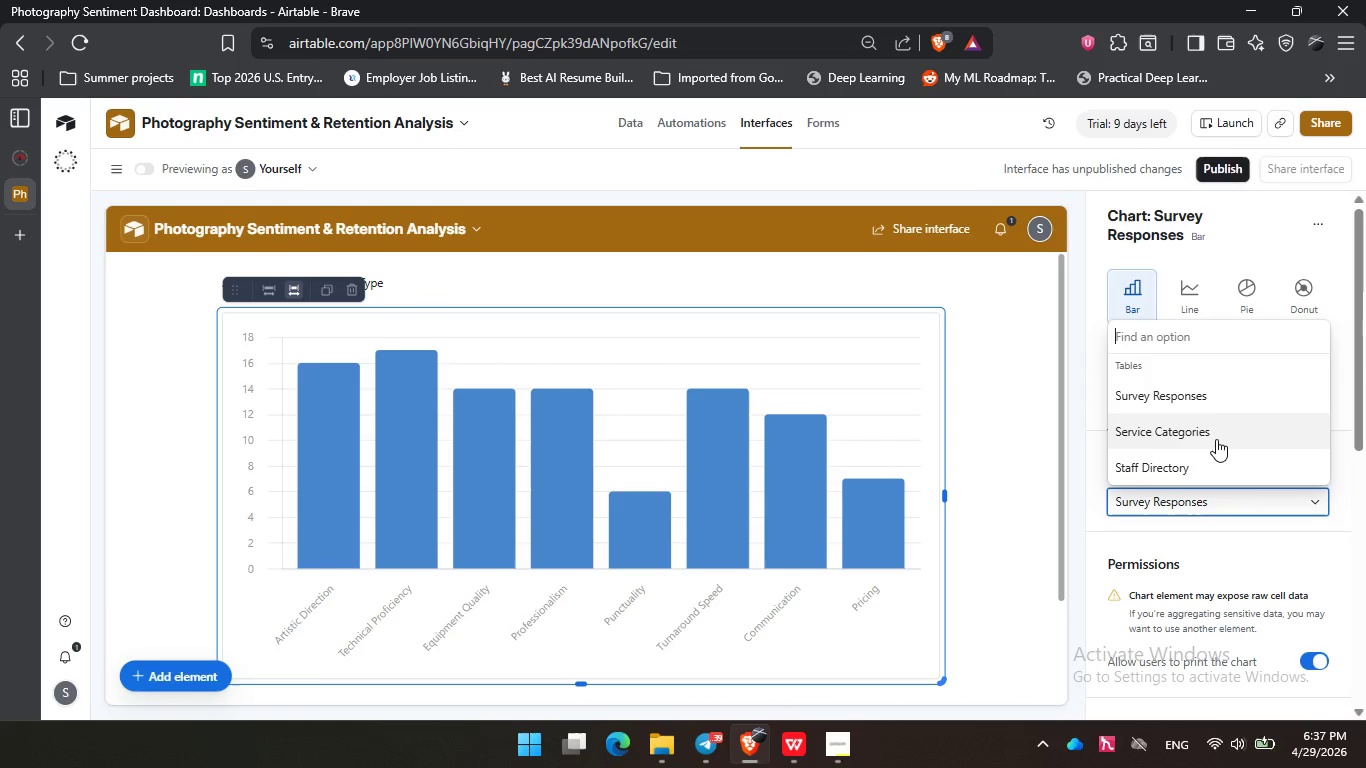 
left_click([1216, 439])
 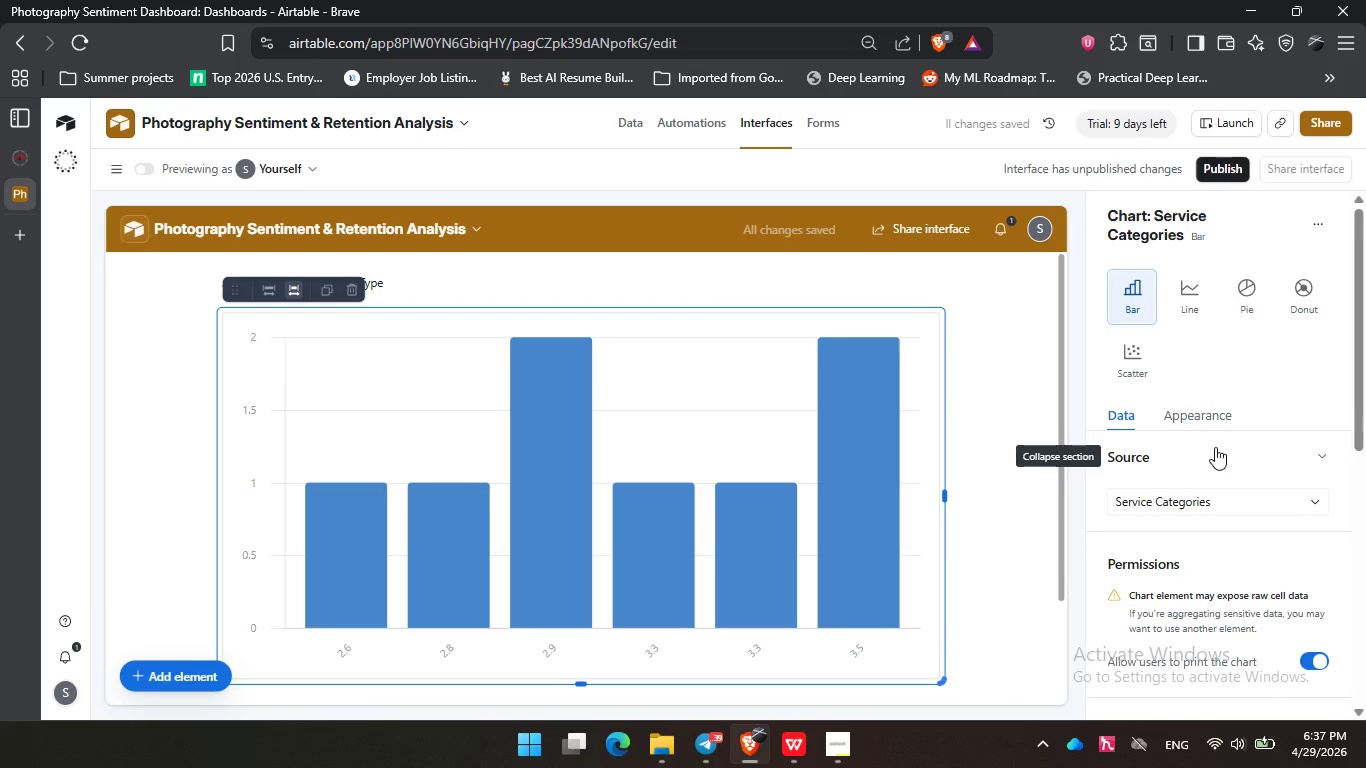 
scroll: coordinate [1244, 563], scroll_direction: down, amount: 4.0
 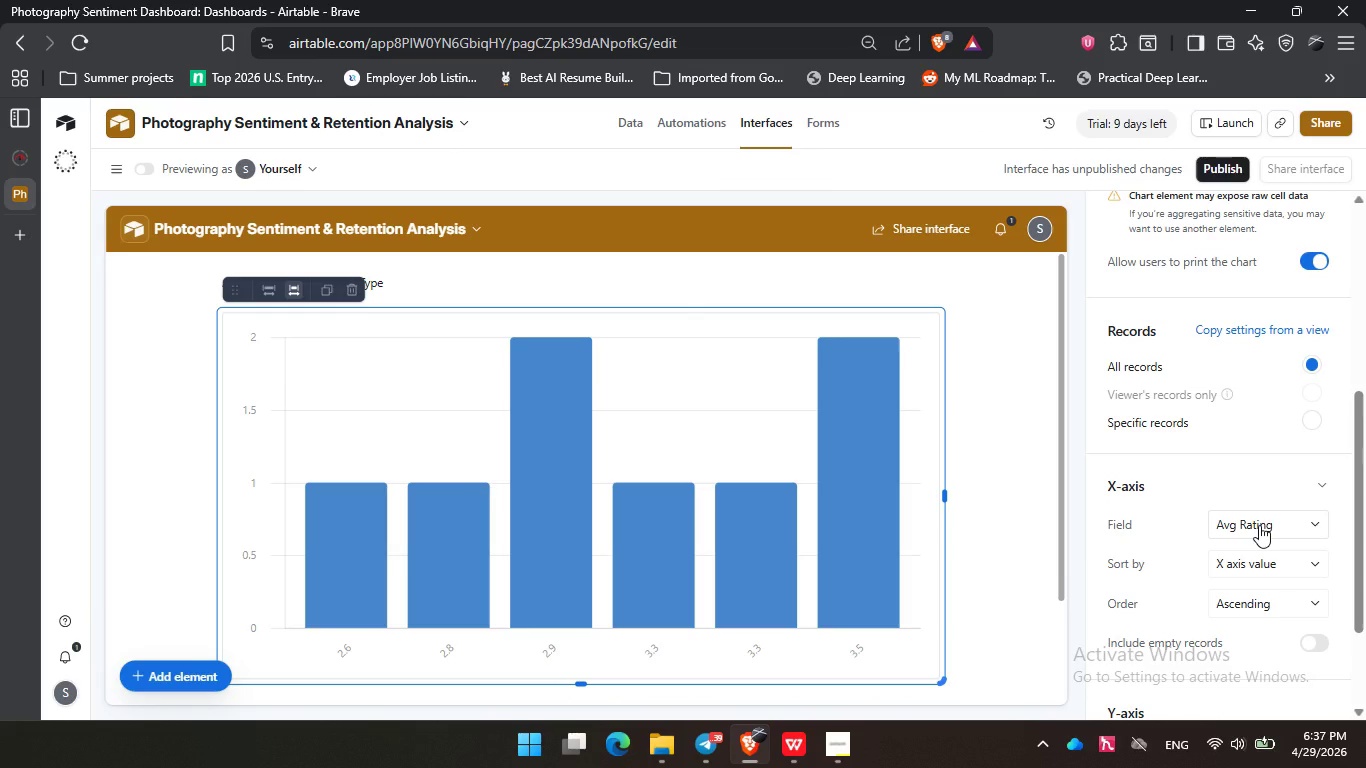 
left_click([1259, 525])
 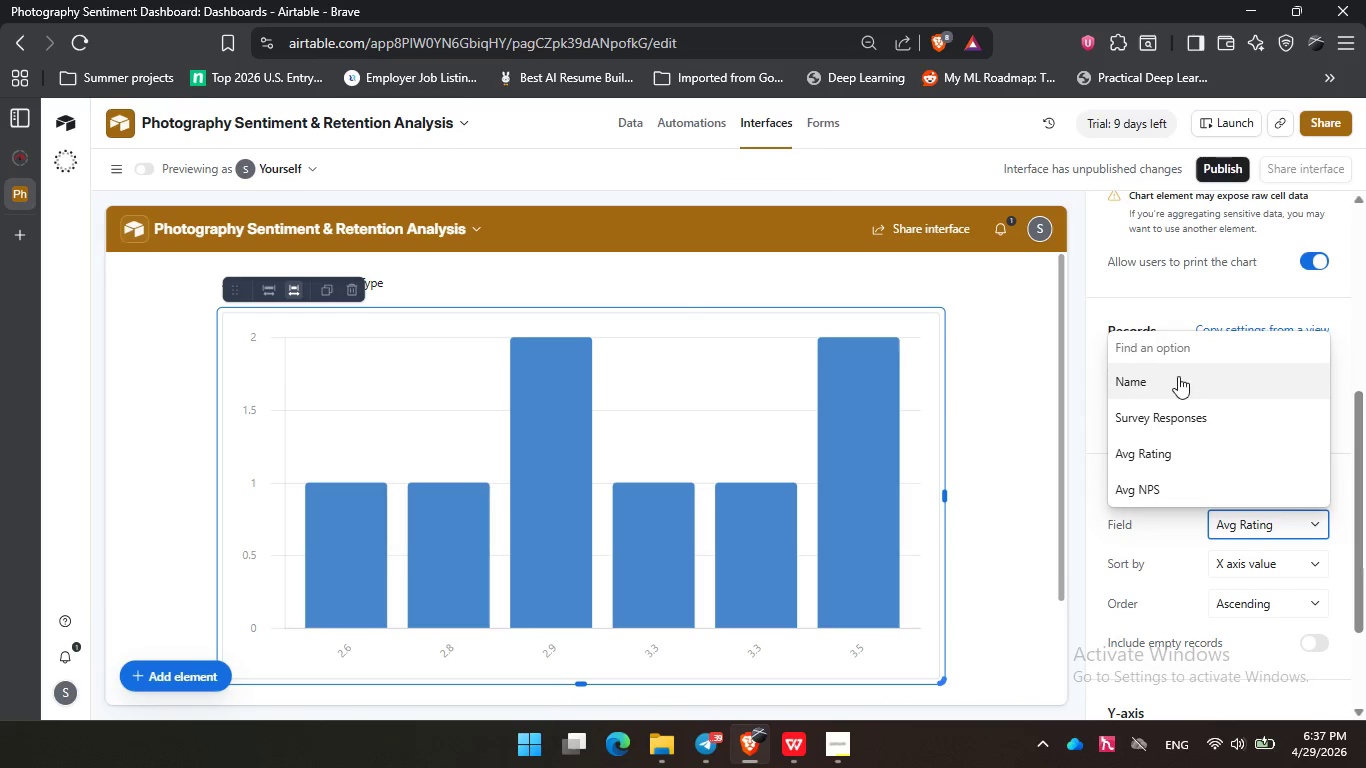 
left_click([1178, 384])
 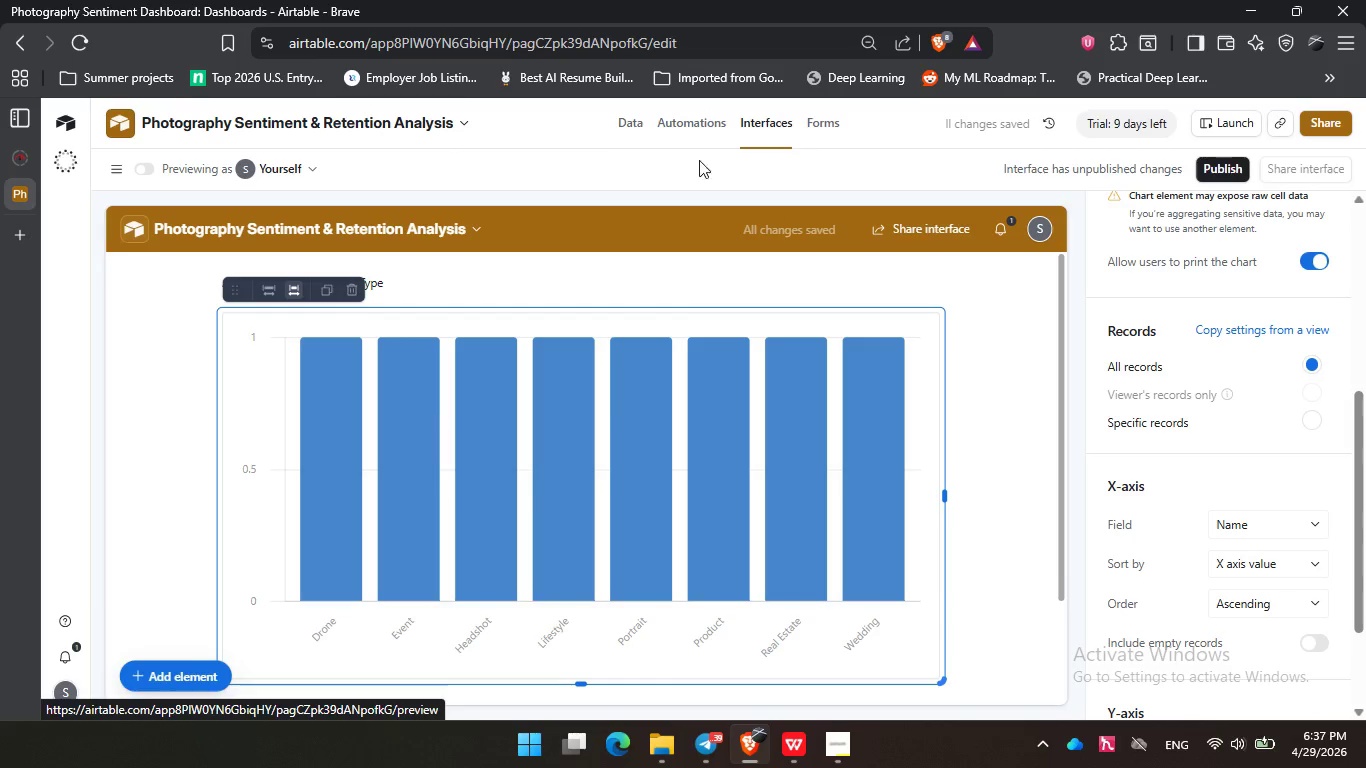 
double_click([634, 120])
 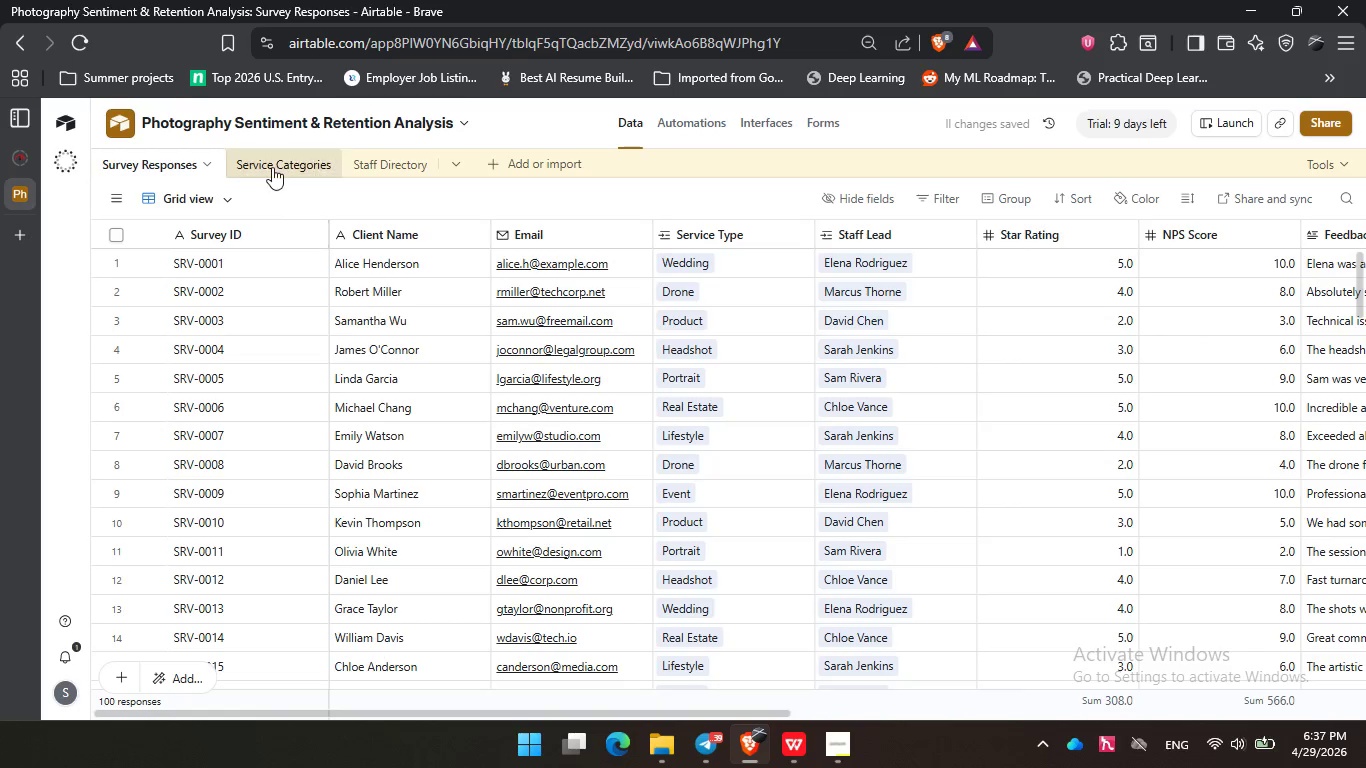 
left_click([272, 167])
 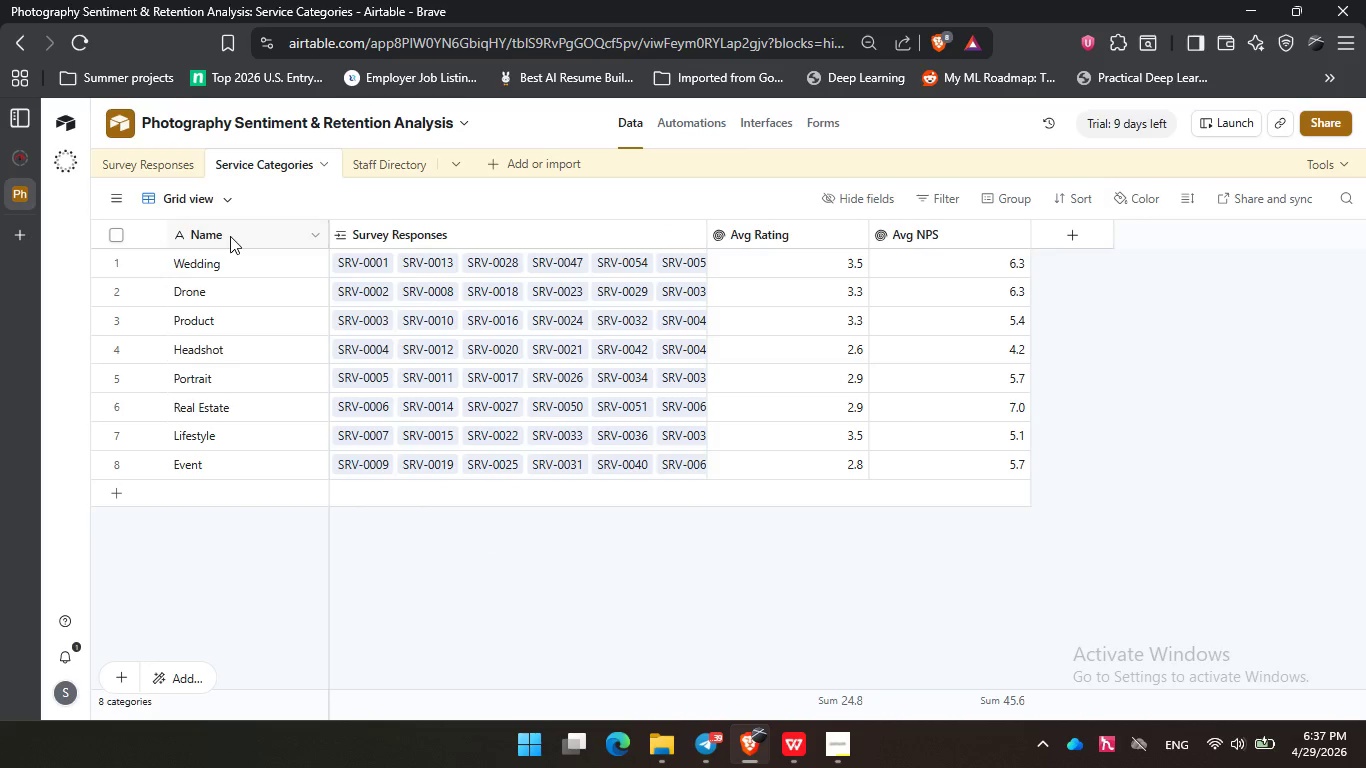 
double_click([230, 236])
 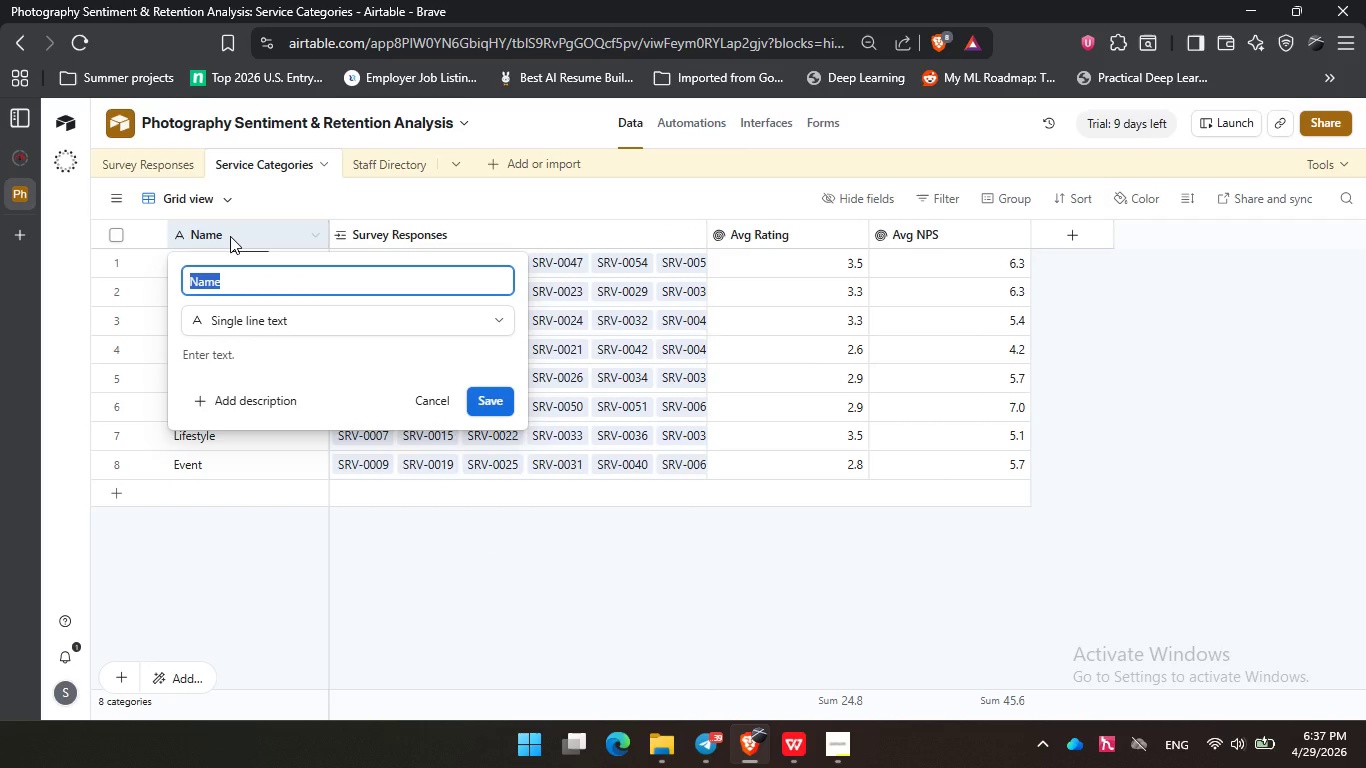 
type(Service Name)
 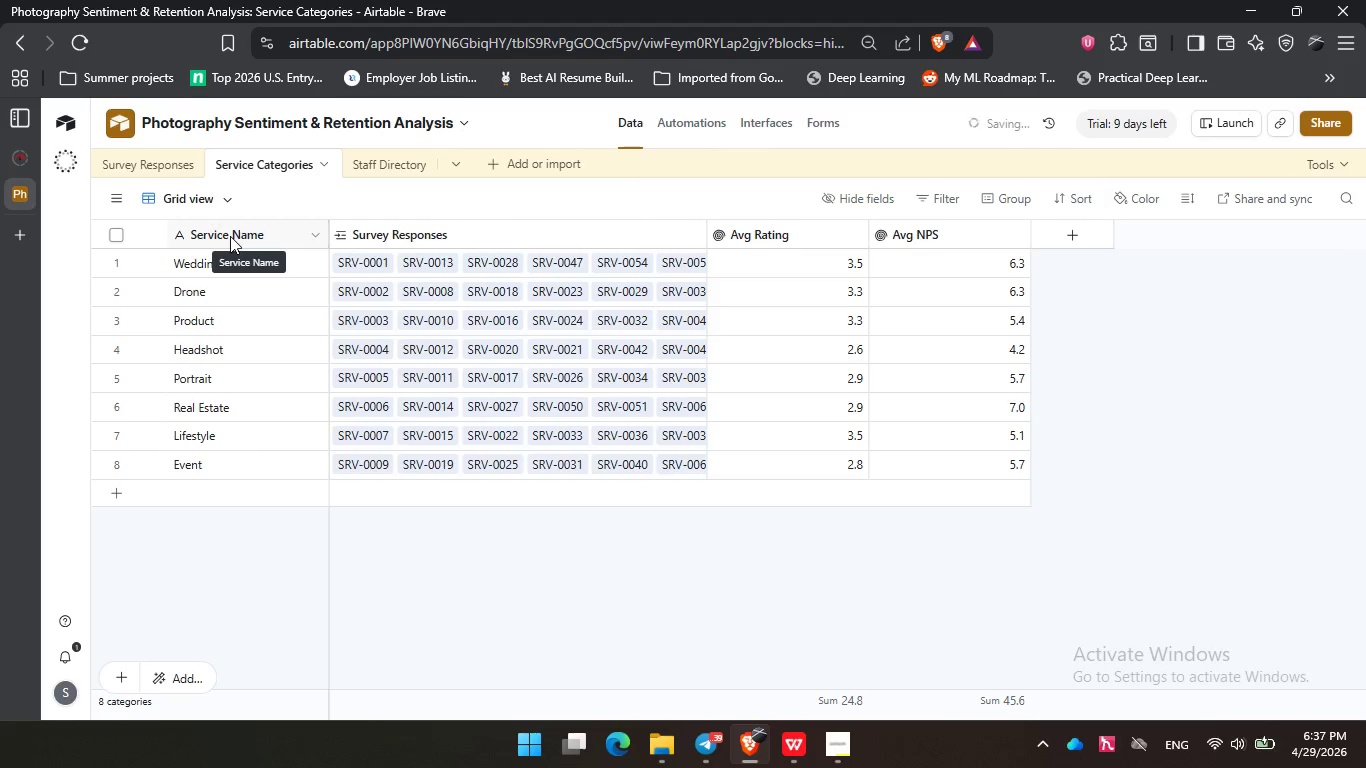 
 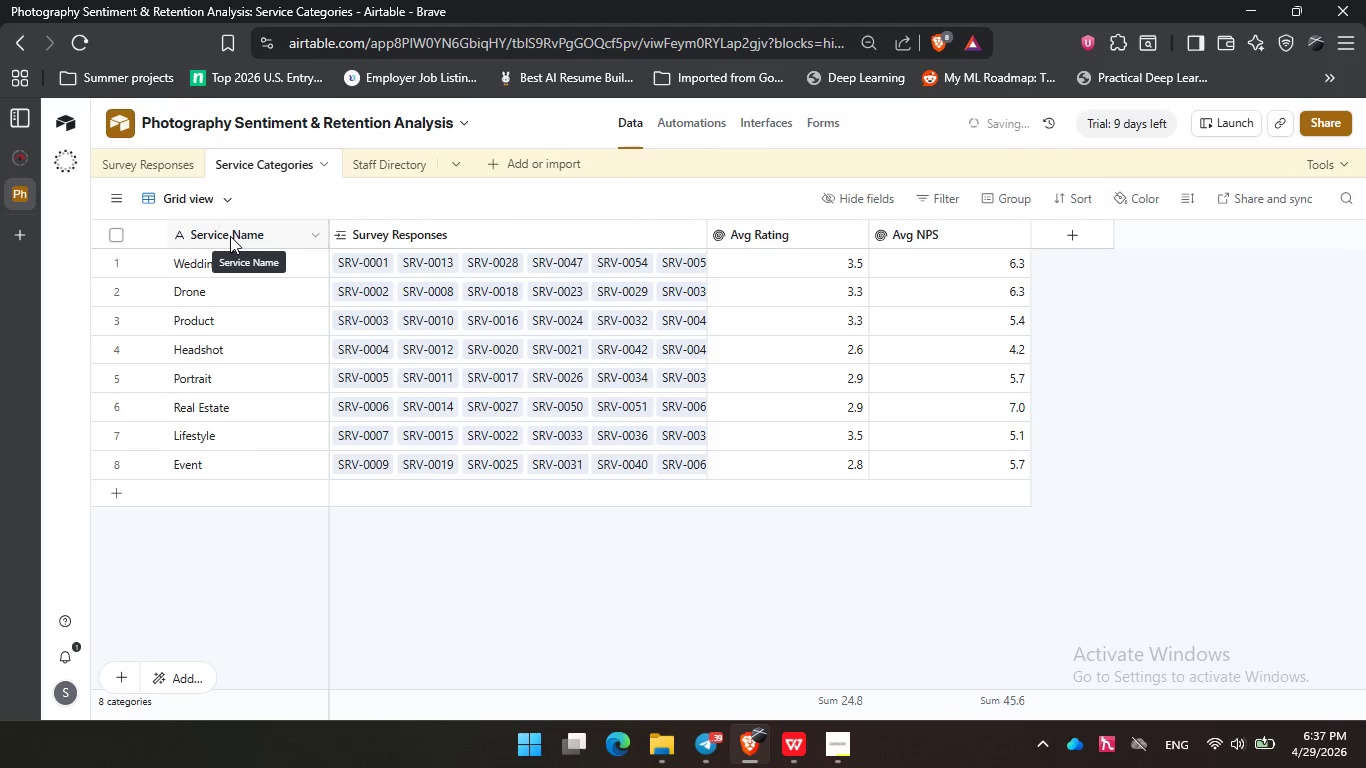 
key(Enter)
 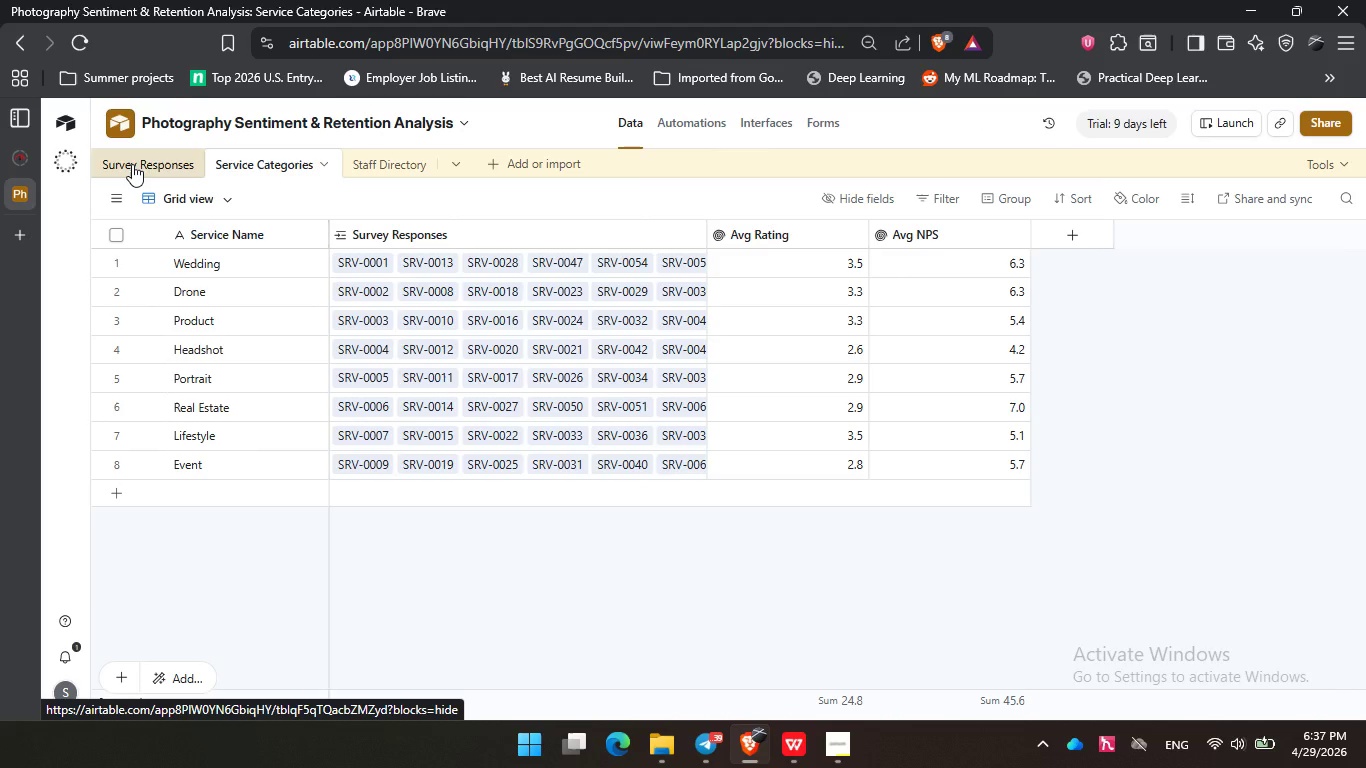 
wait(7.7)
 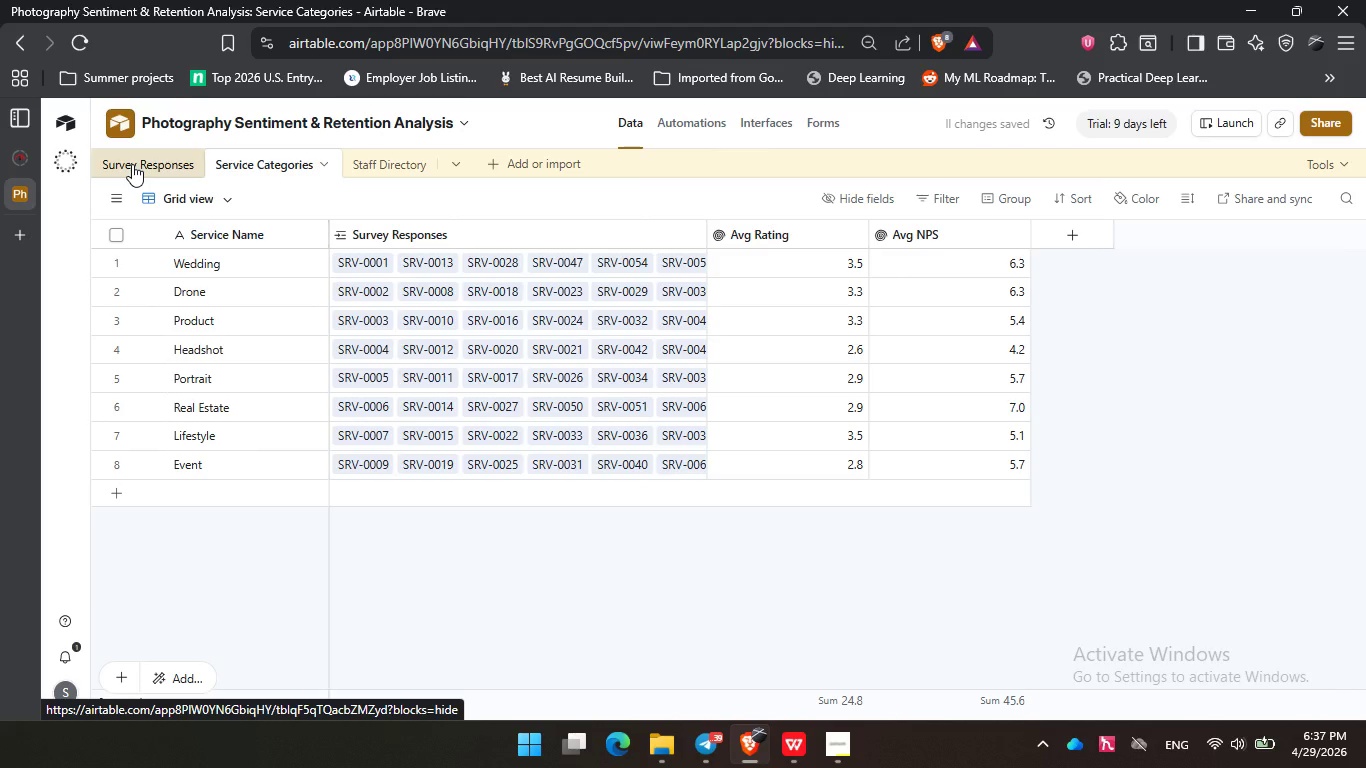 
left_click([352, 158])
 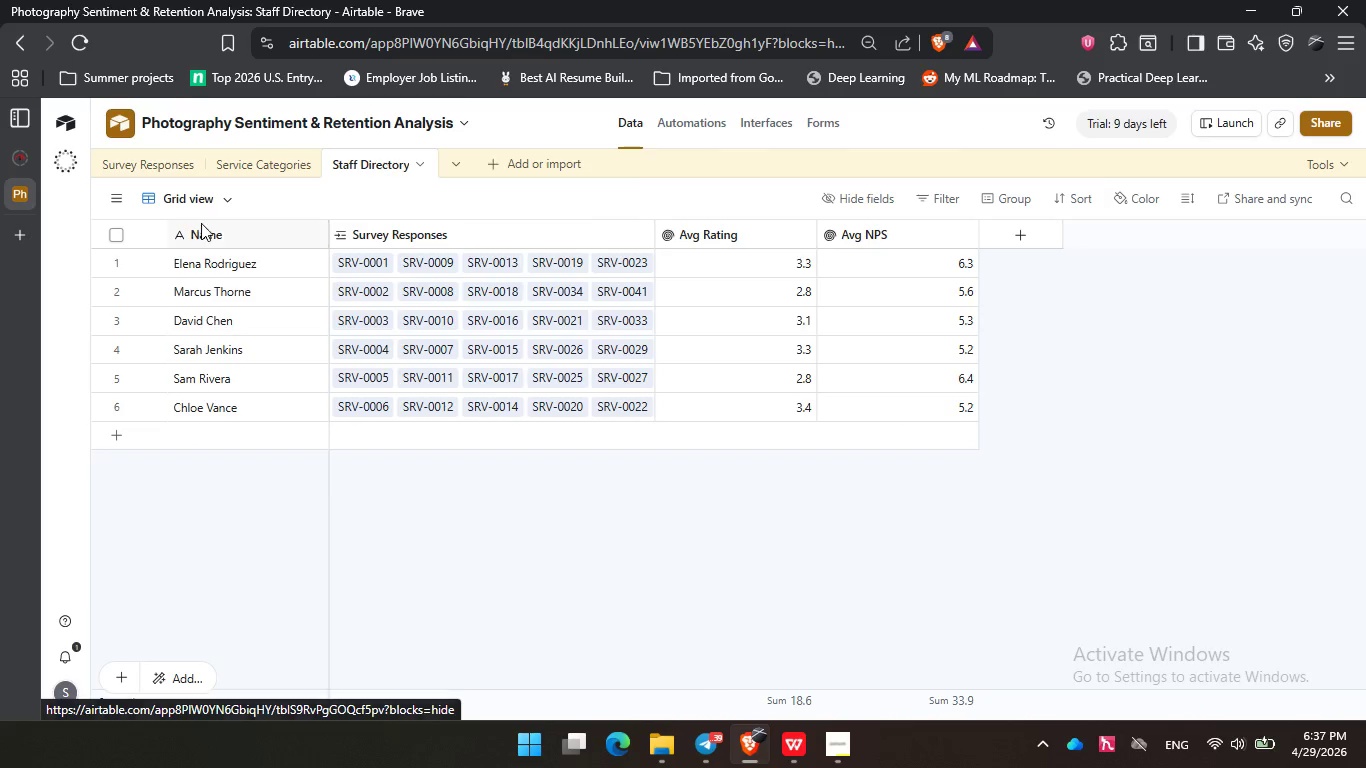 
mouse_move([196, 207])
 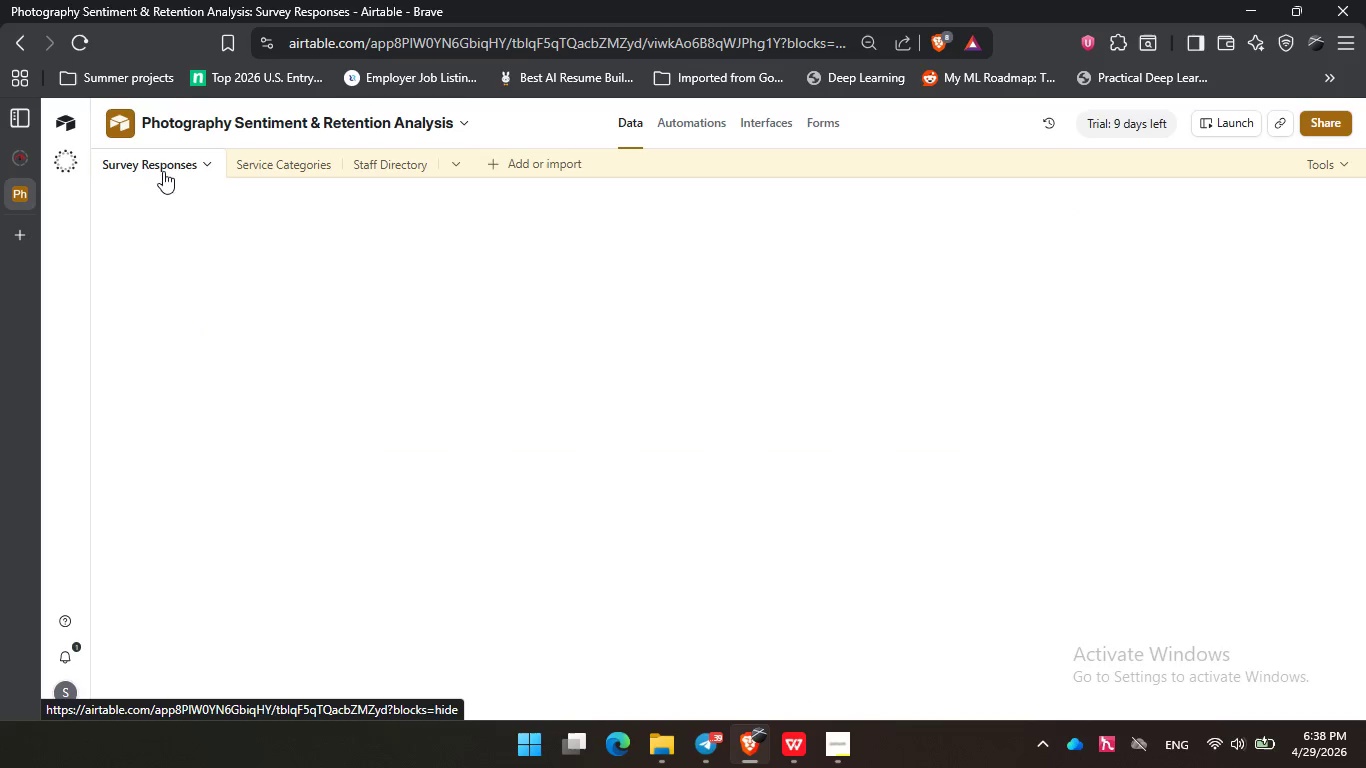 
left_click([160, 172])
 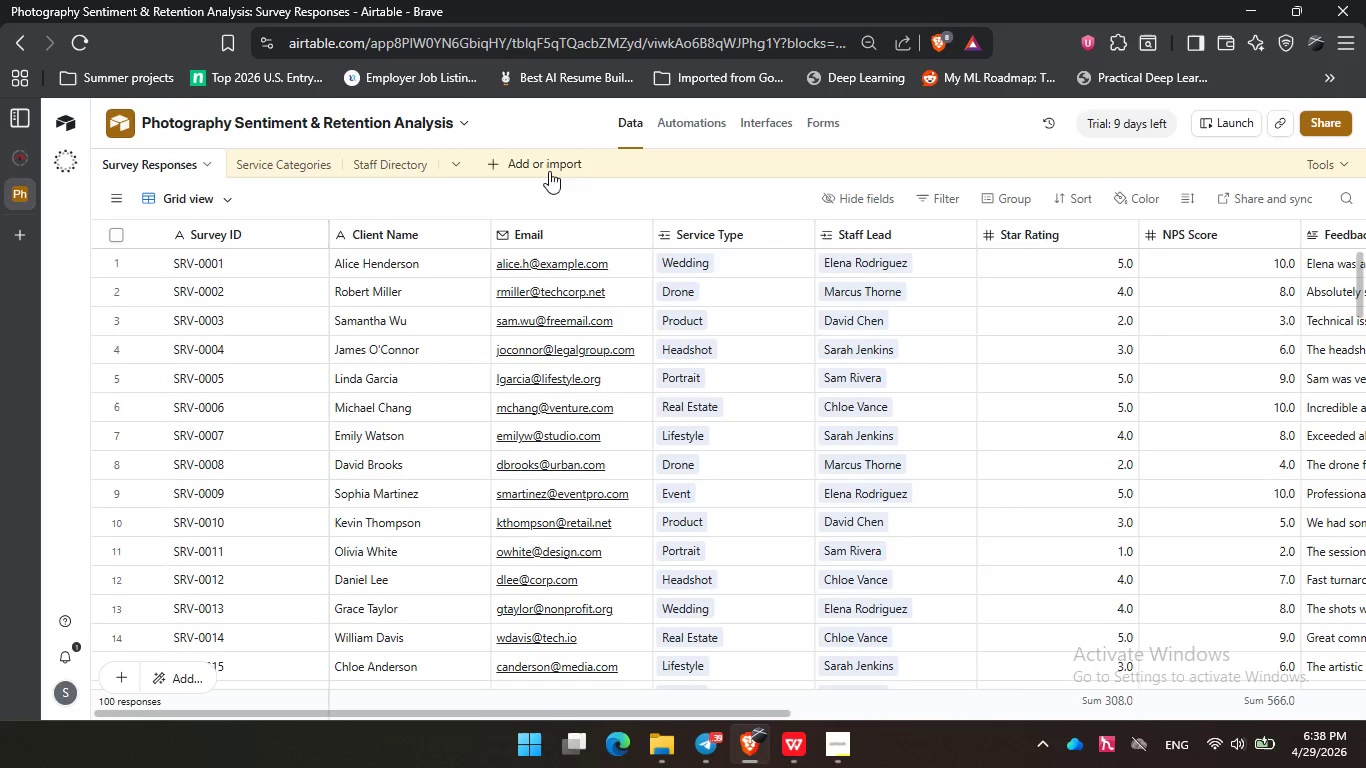 
left_click([384, 151])
 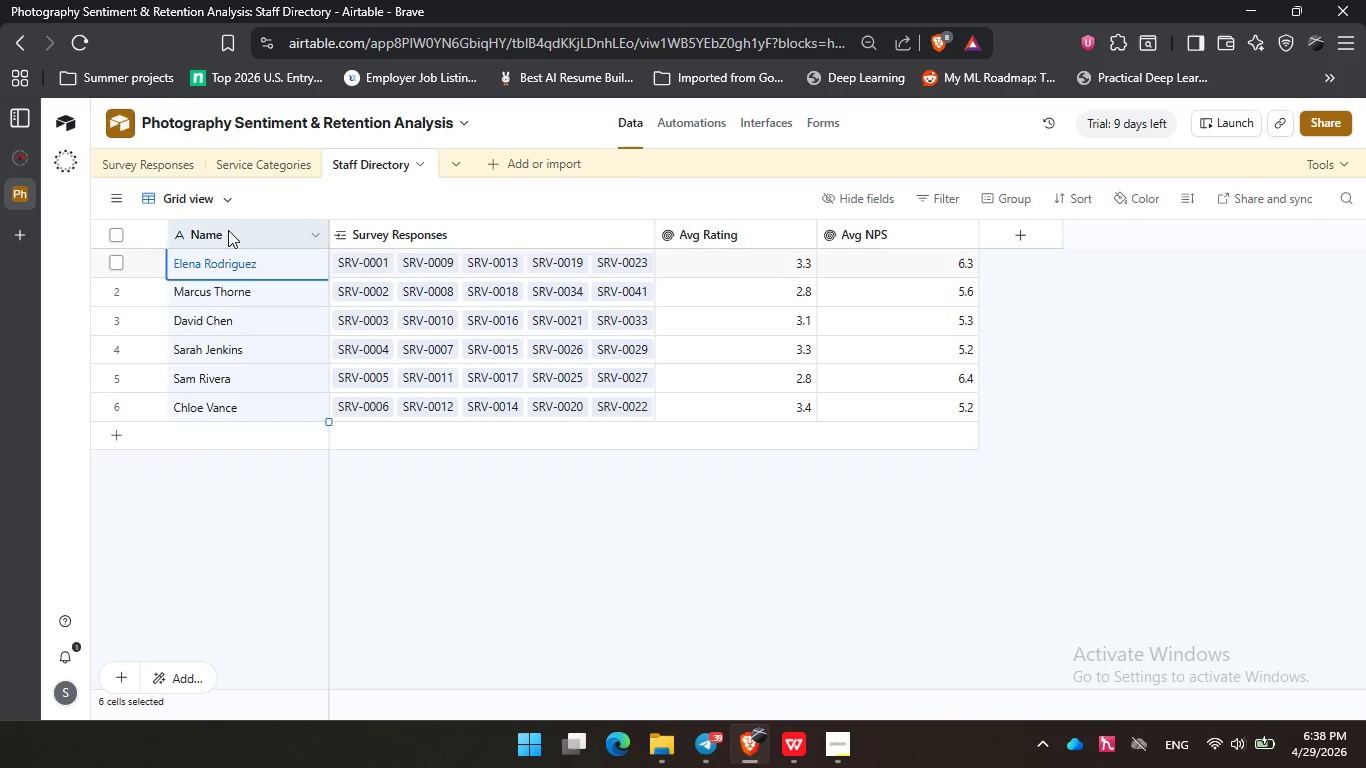 
double_click([228, 230])
 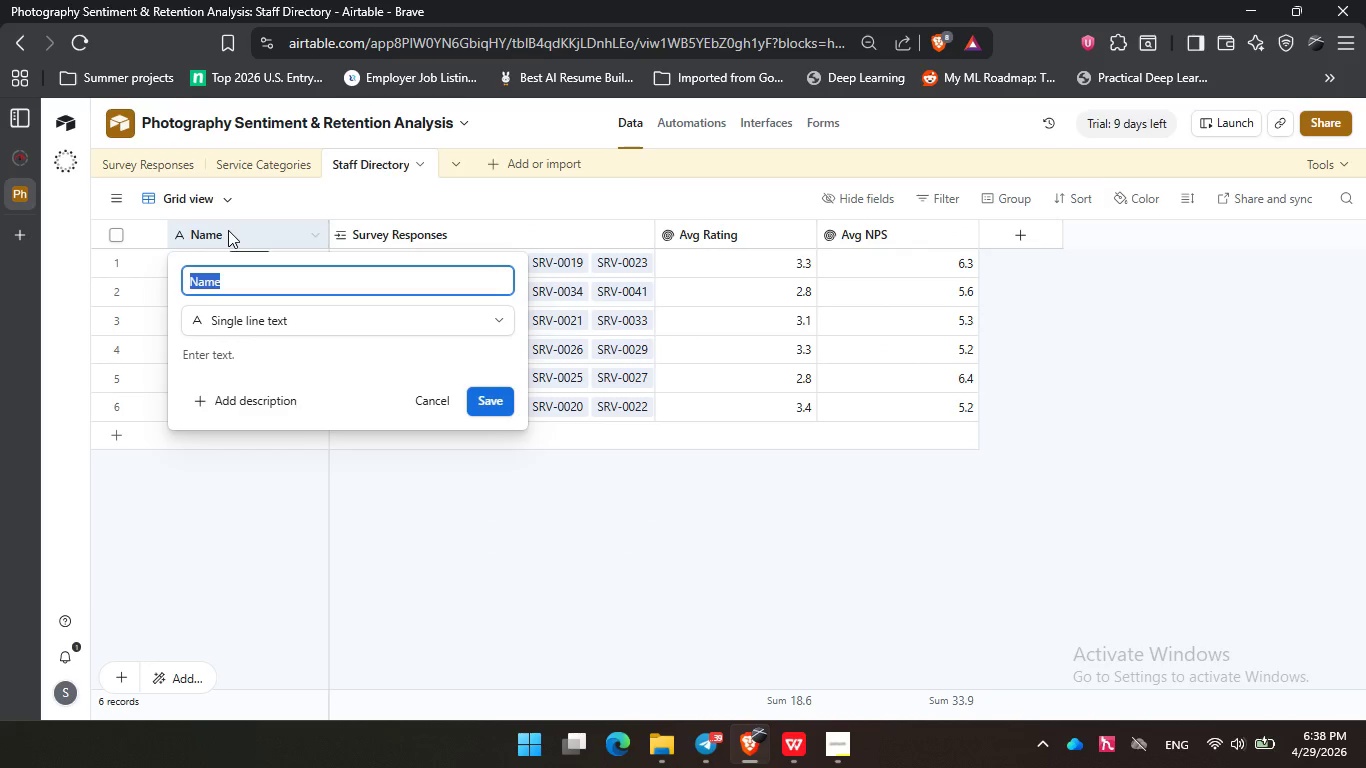 
type(staff Lead)
 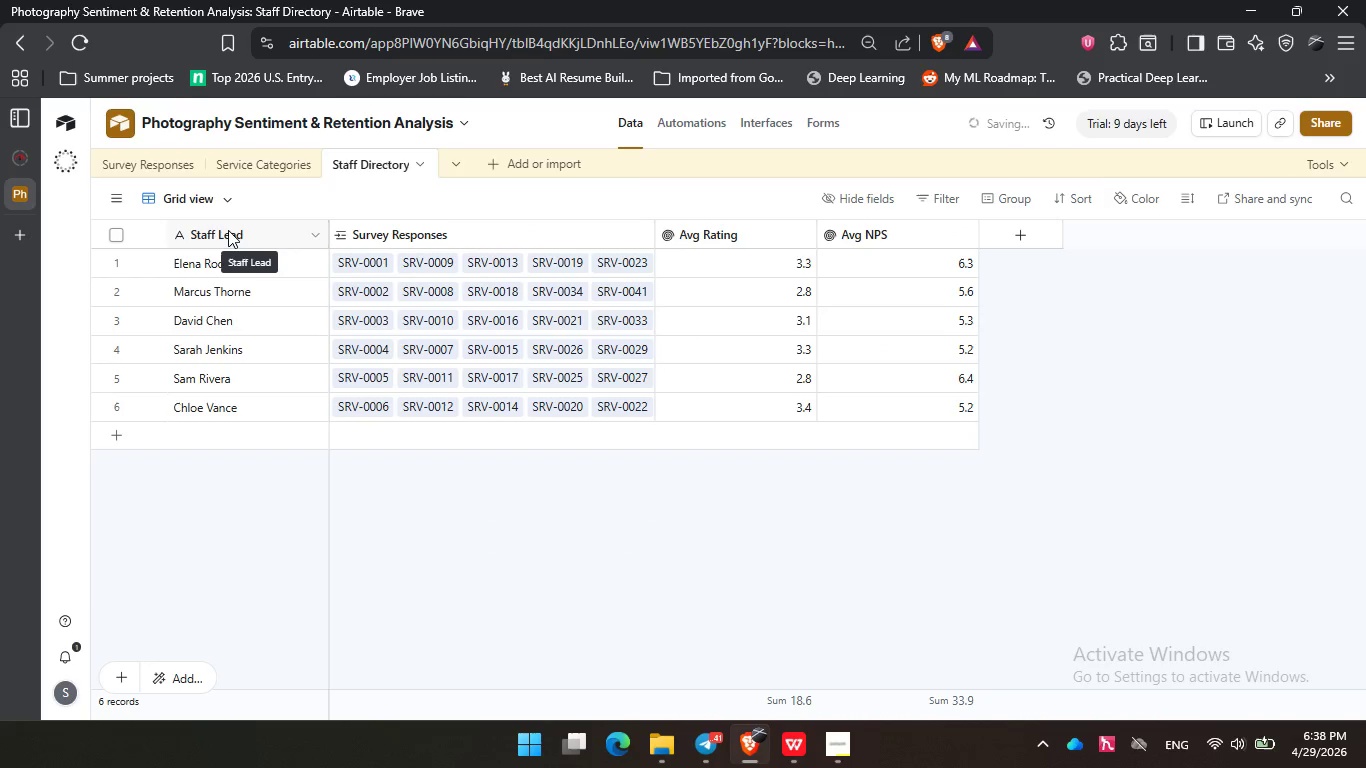 
key(Enter)
 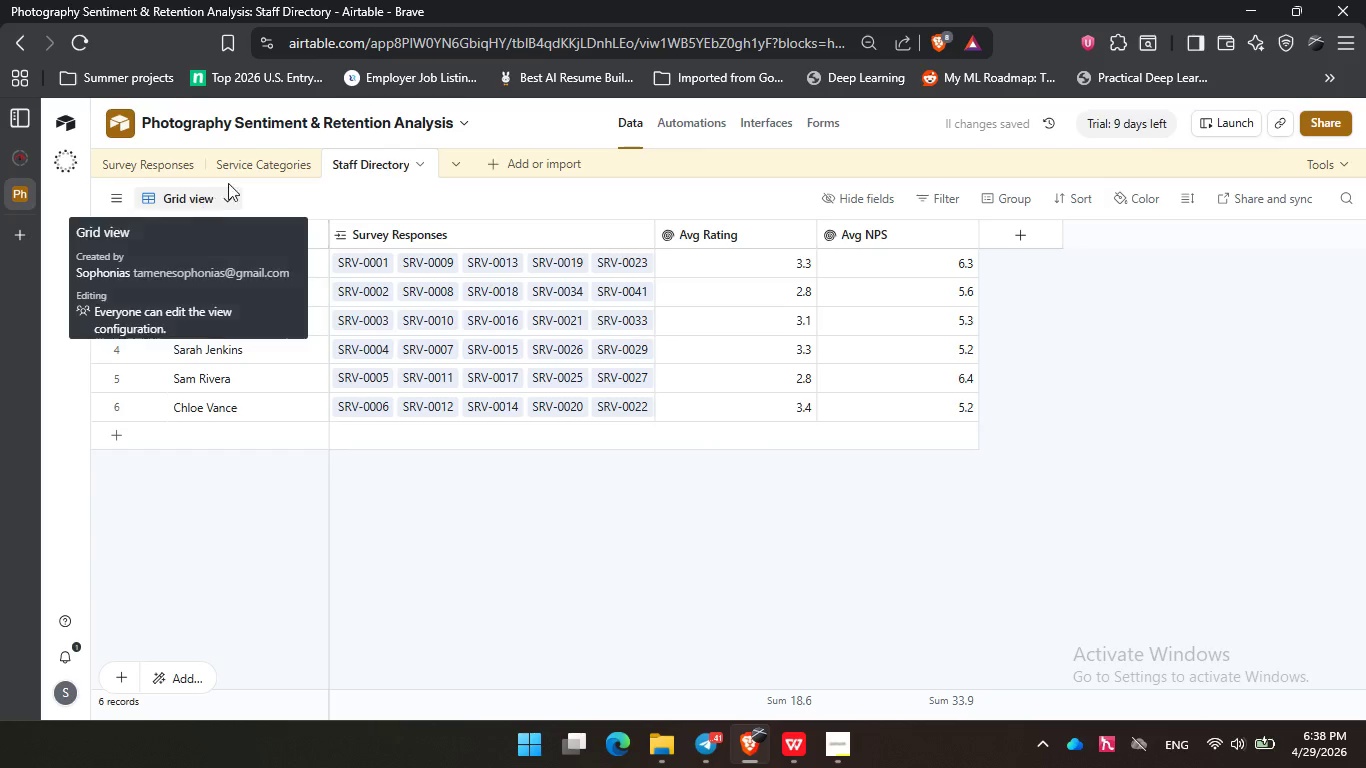 
left_click([283, 161])
 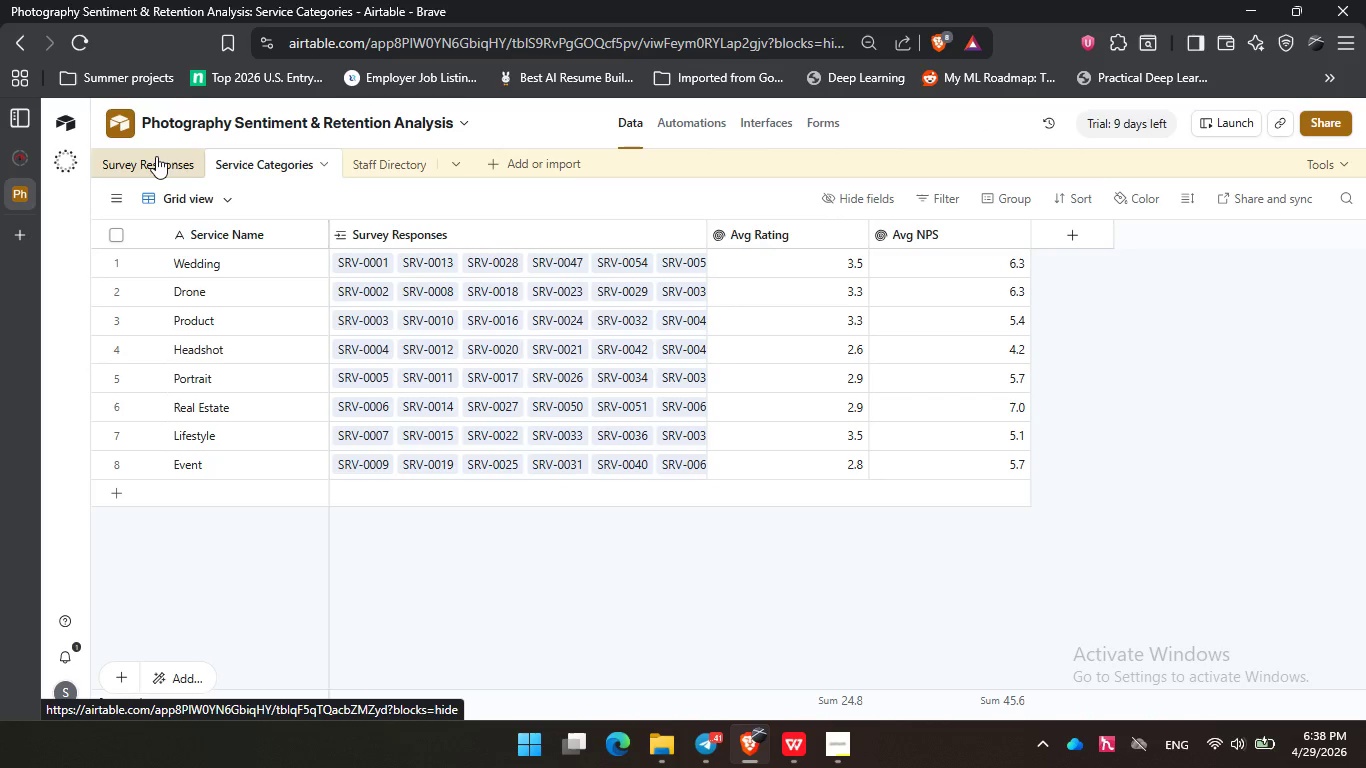 
left_click([156, 156])
 